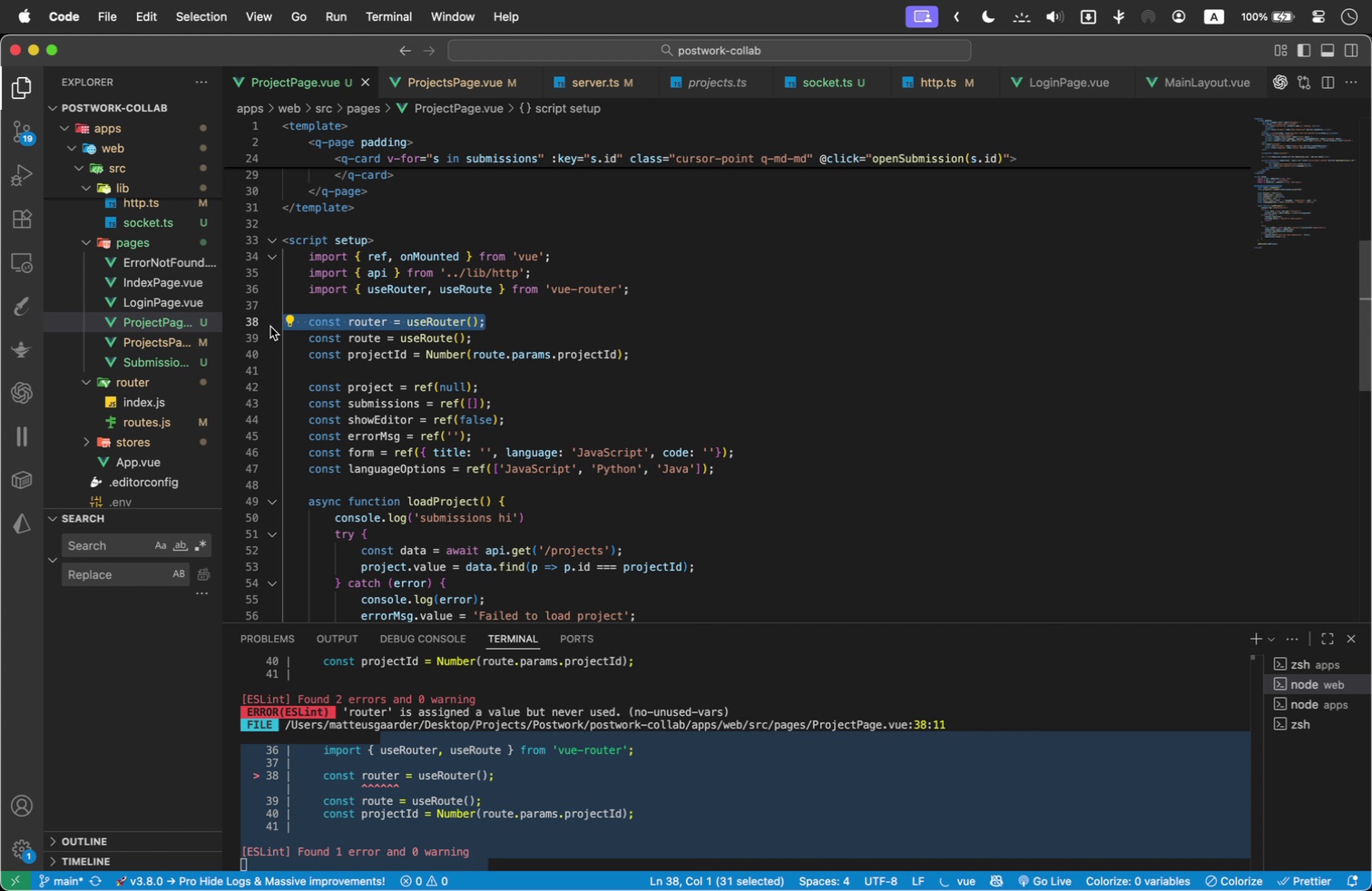 
key(Meta+Slash)
 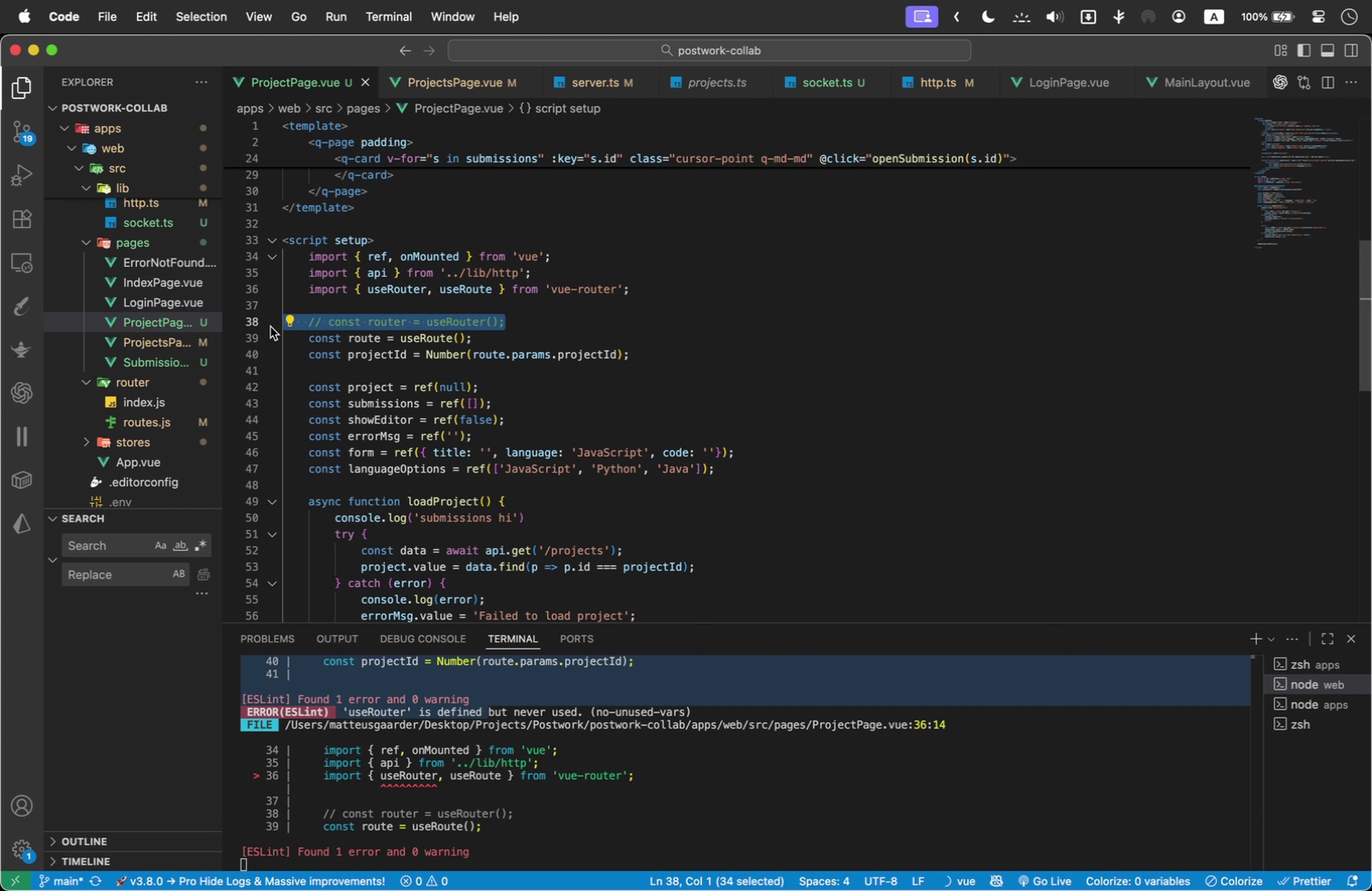 
wait(5.99)
 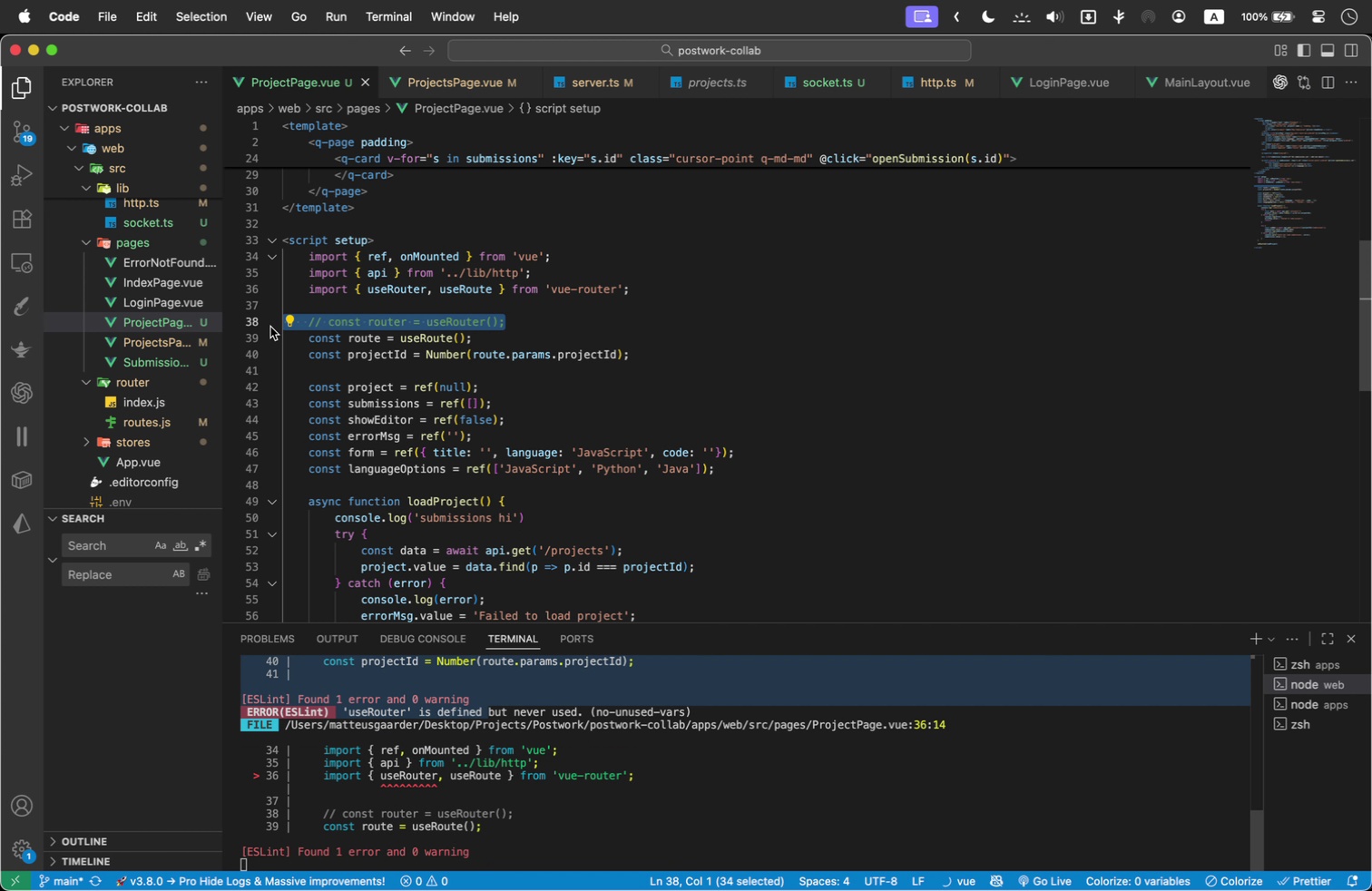 
left_click_drag(start_coordinate=[443, 289], to_coordinate=[372, 293])
 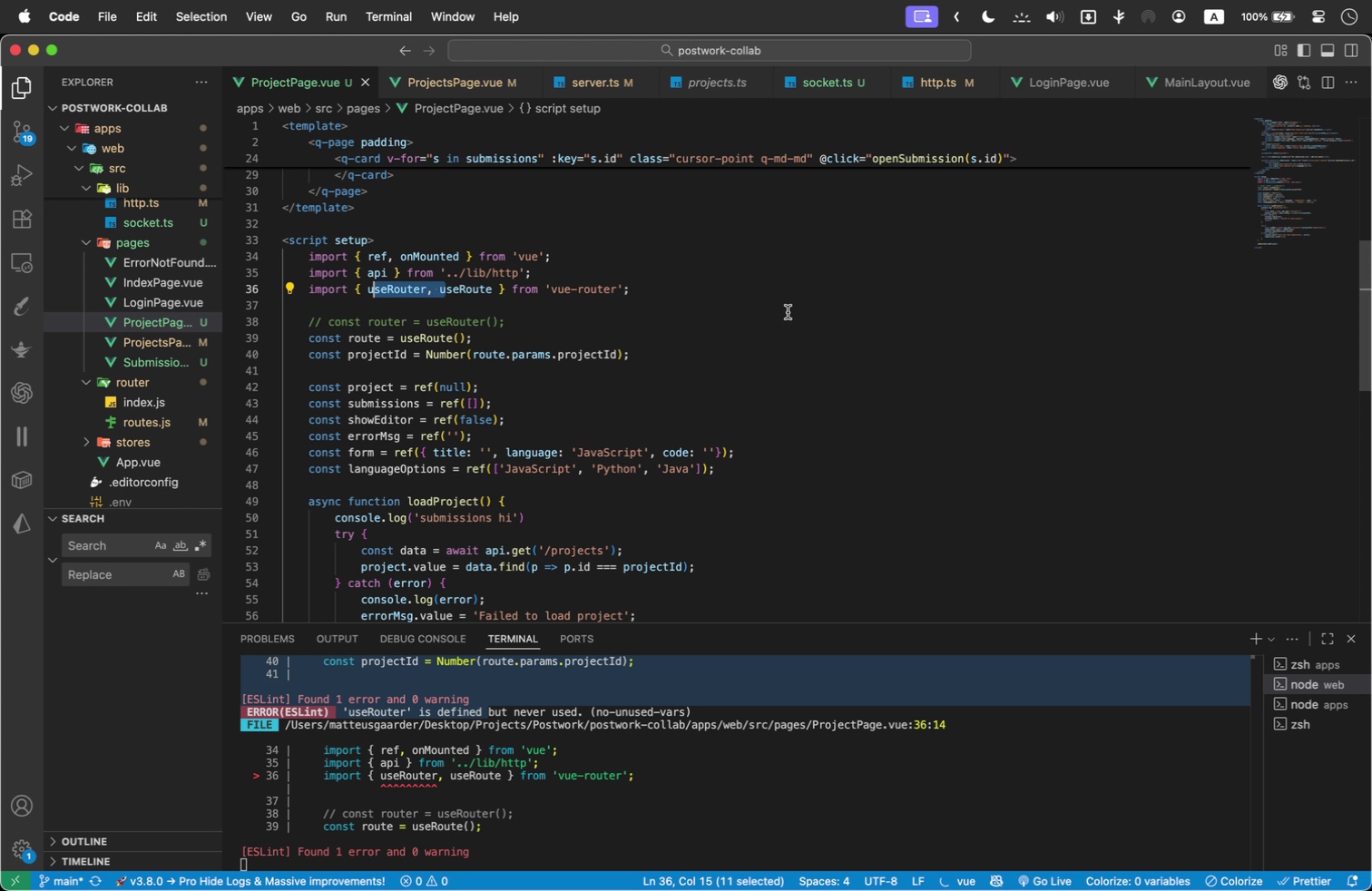 
key(Backspace)
 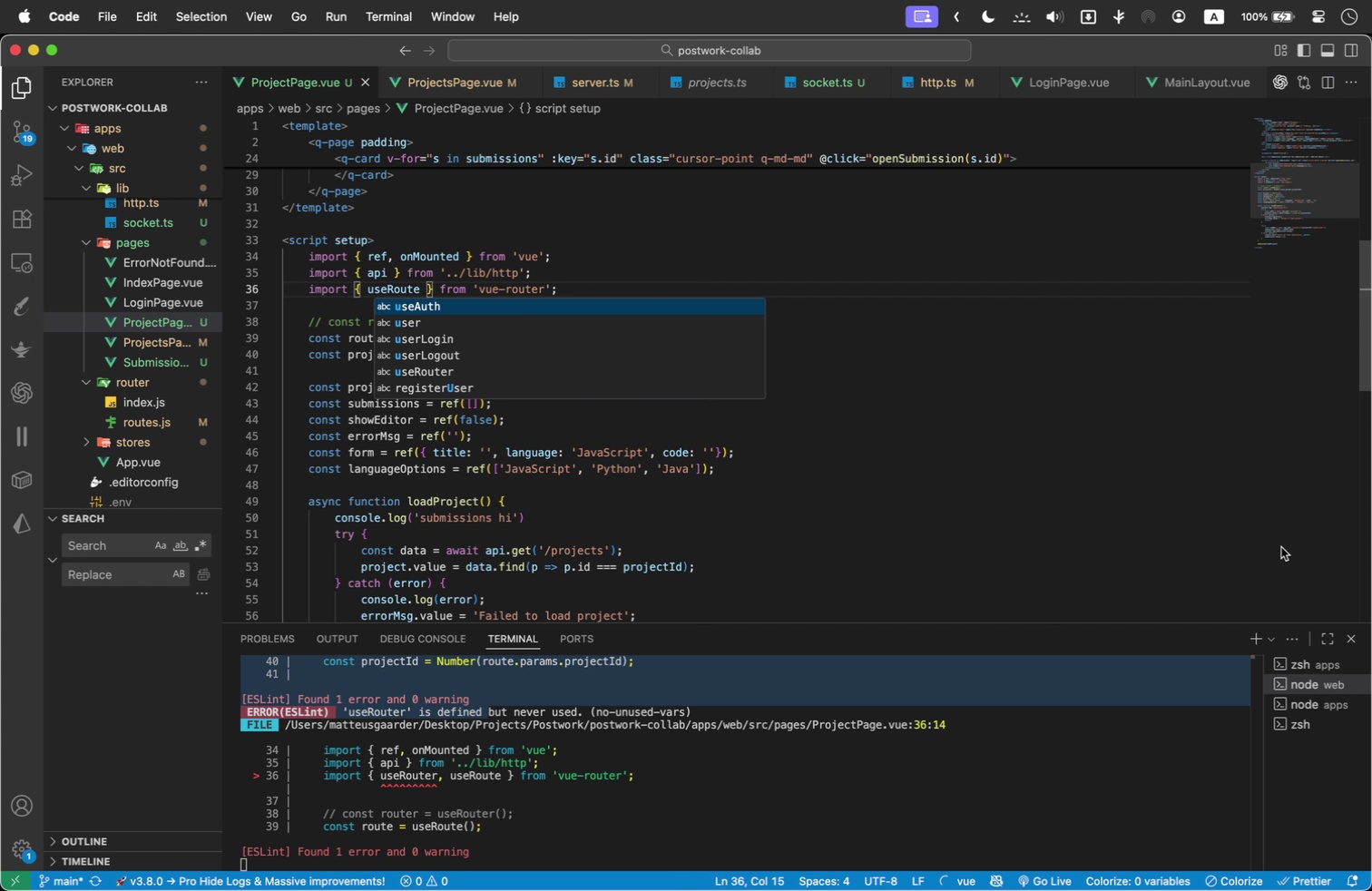 
left_click([1027, 490])
 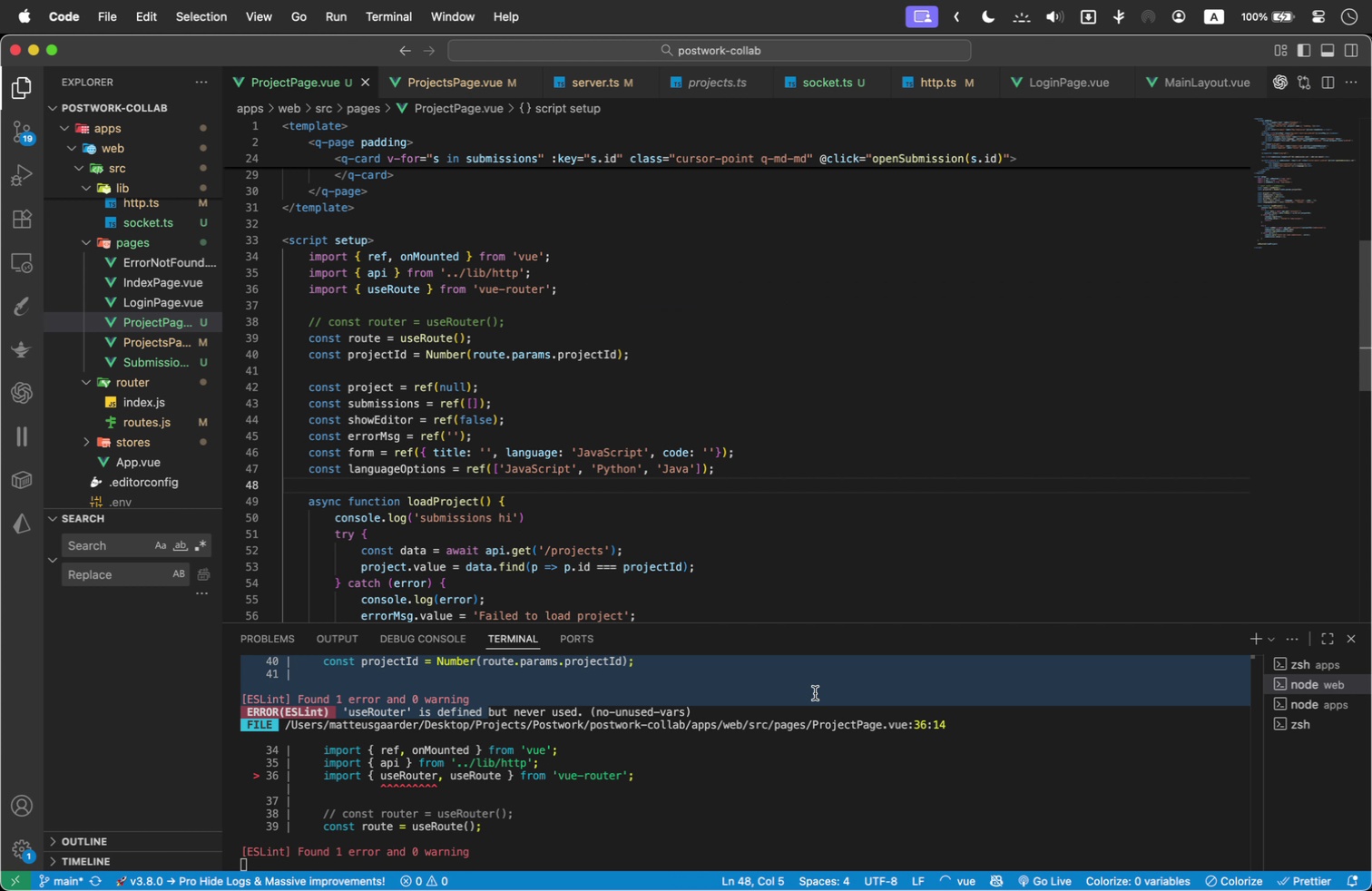 
scroll: coordinate [763, 800], scroll_direction: down, amount: 31.0
 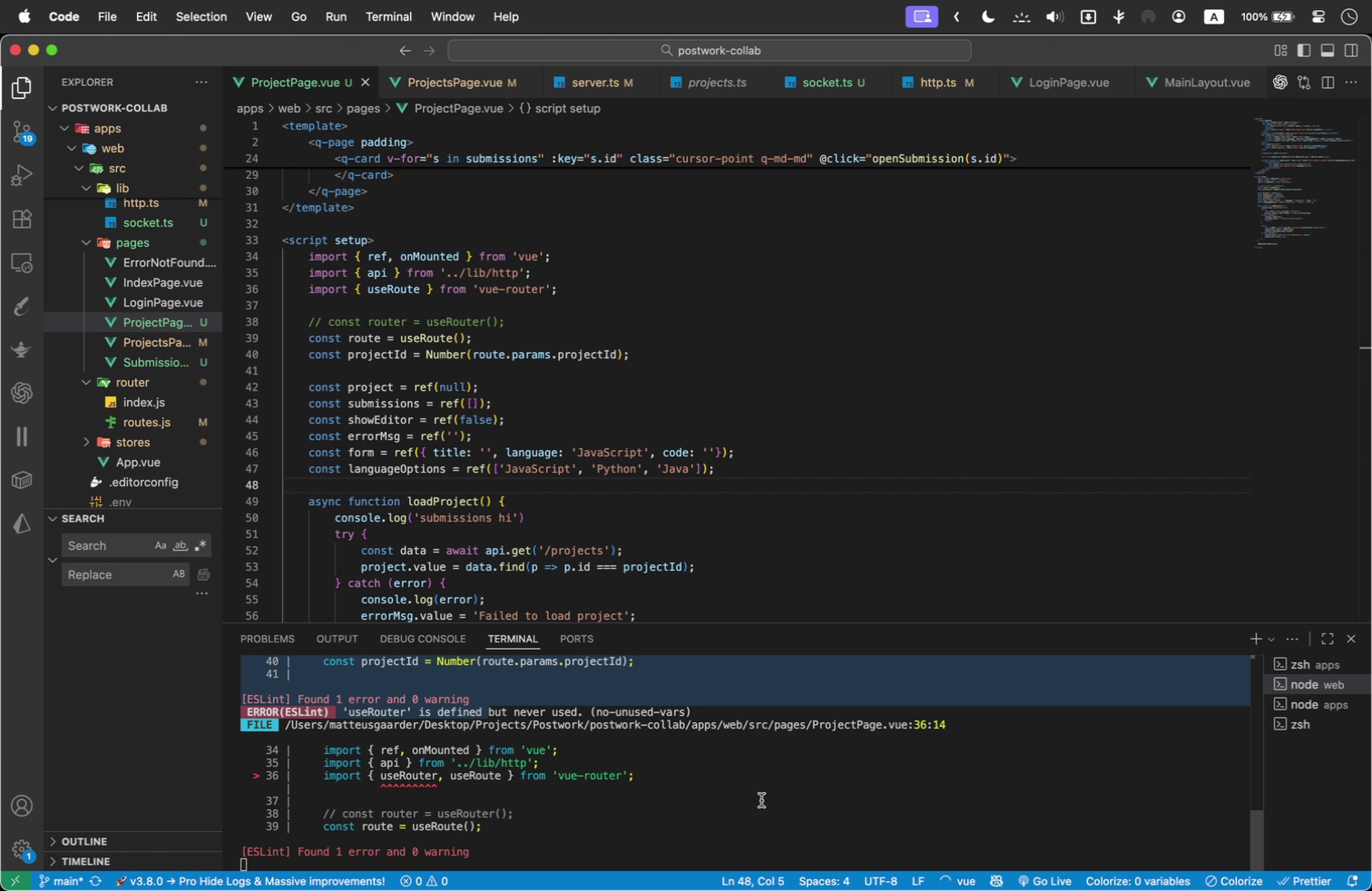 
key(Meta+Tab)
 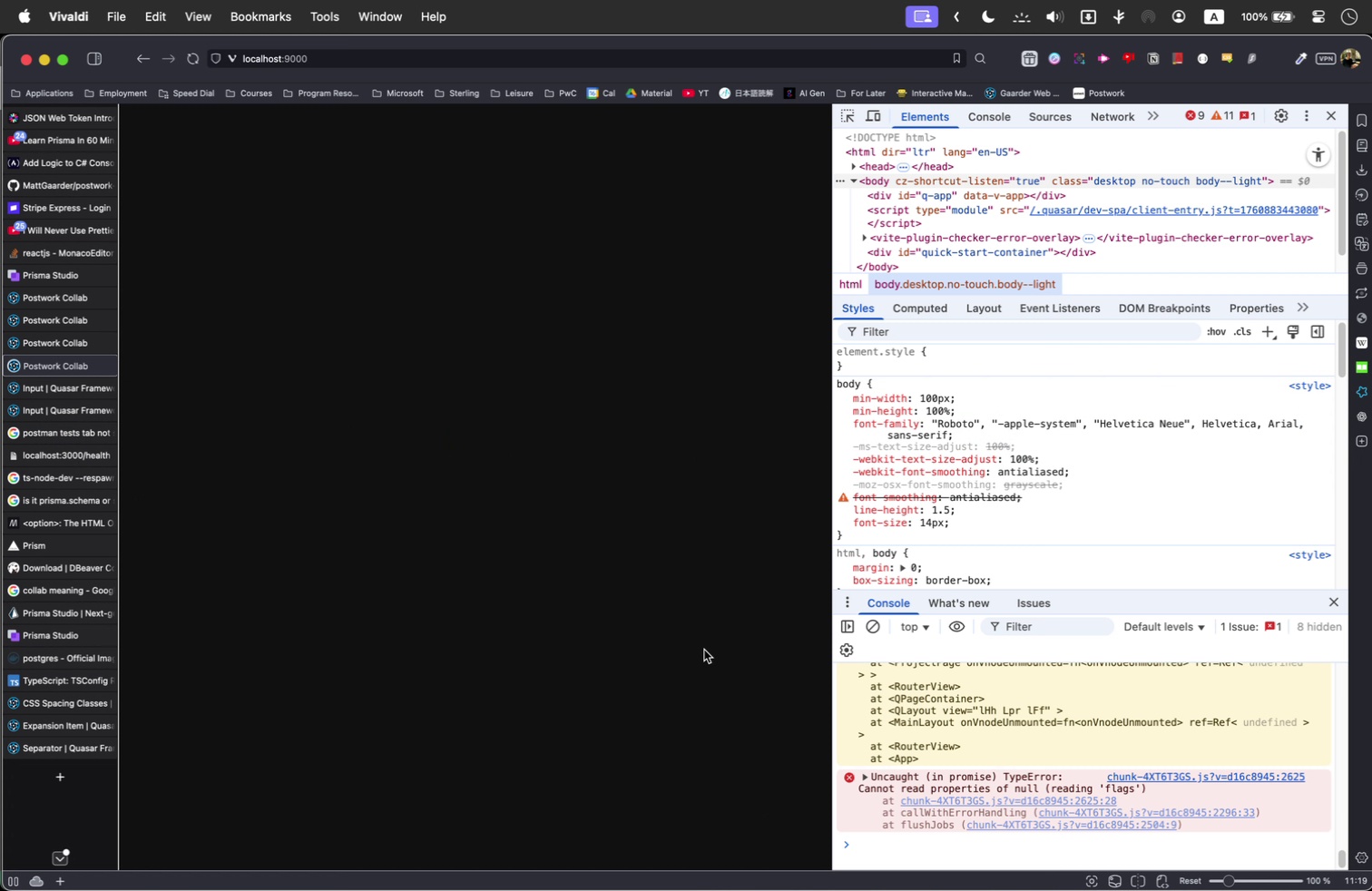 
left_click([560, 429])
 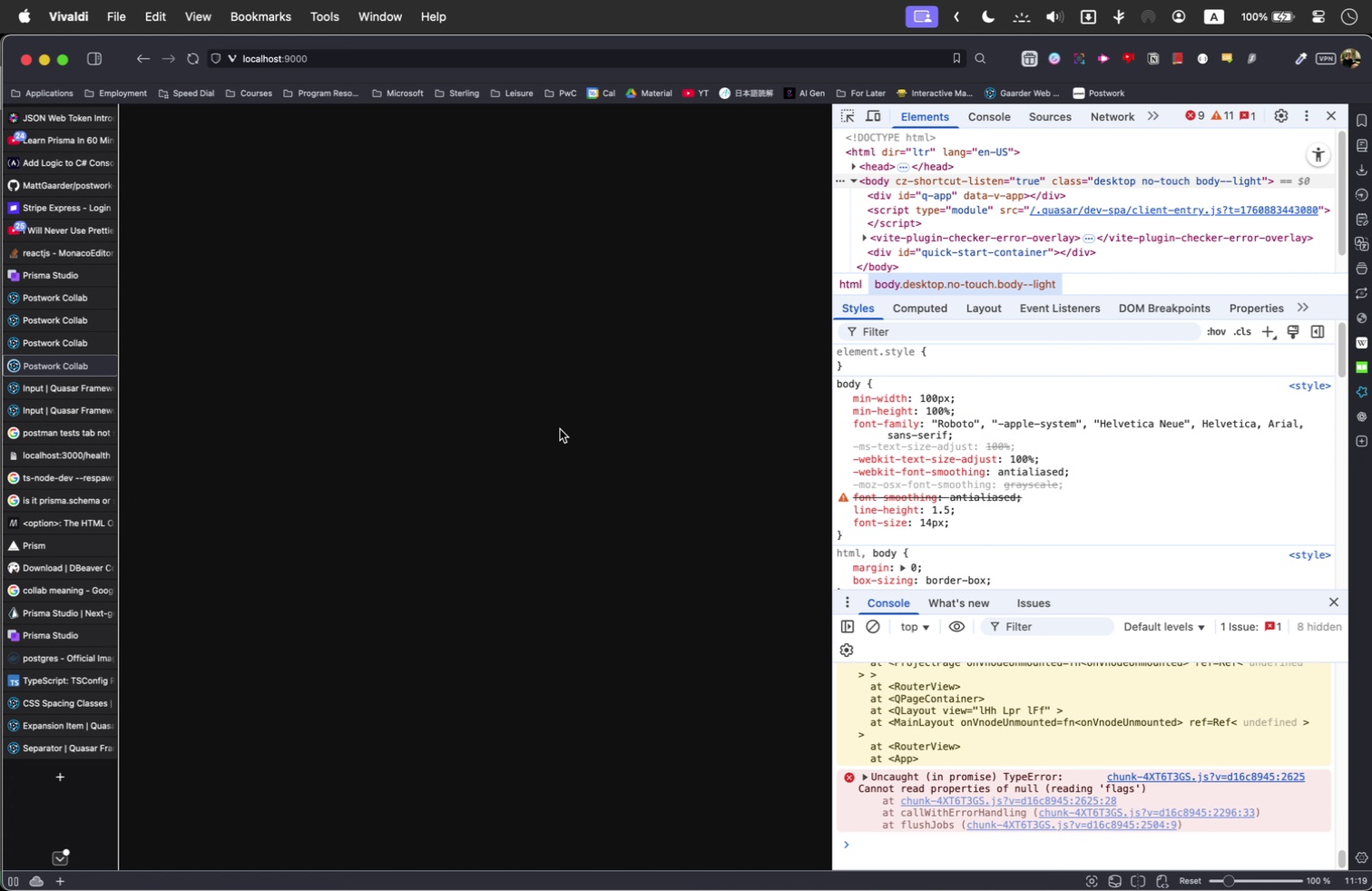 
key(Meta+R)
 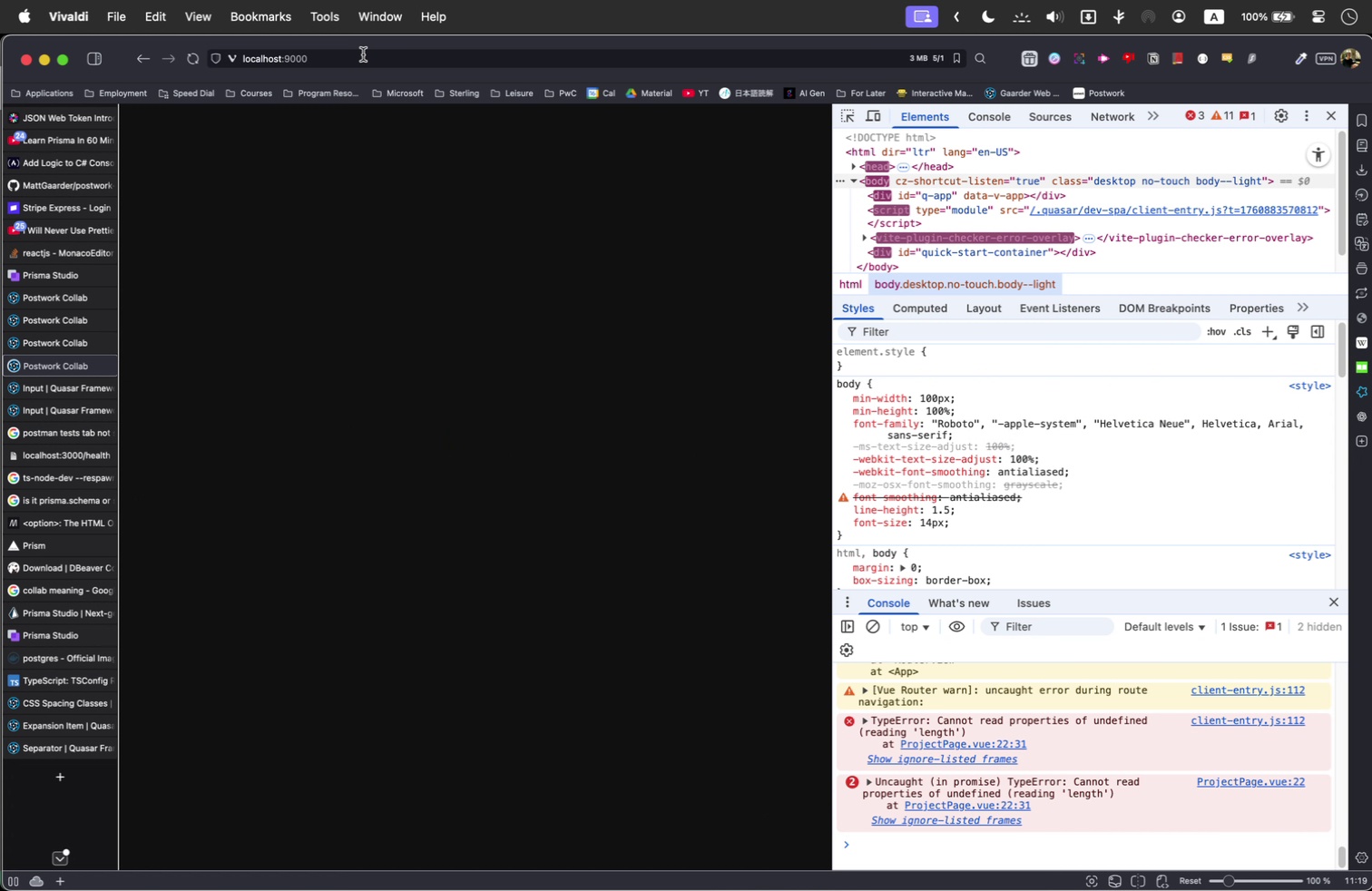 
left_click([363, 54])
 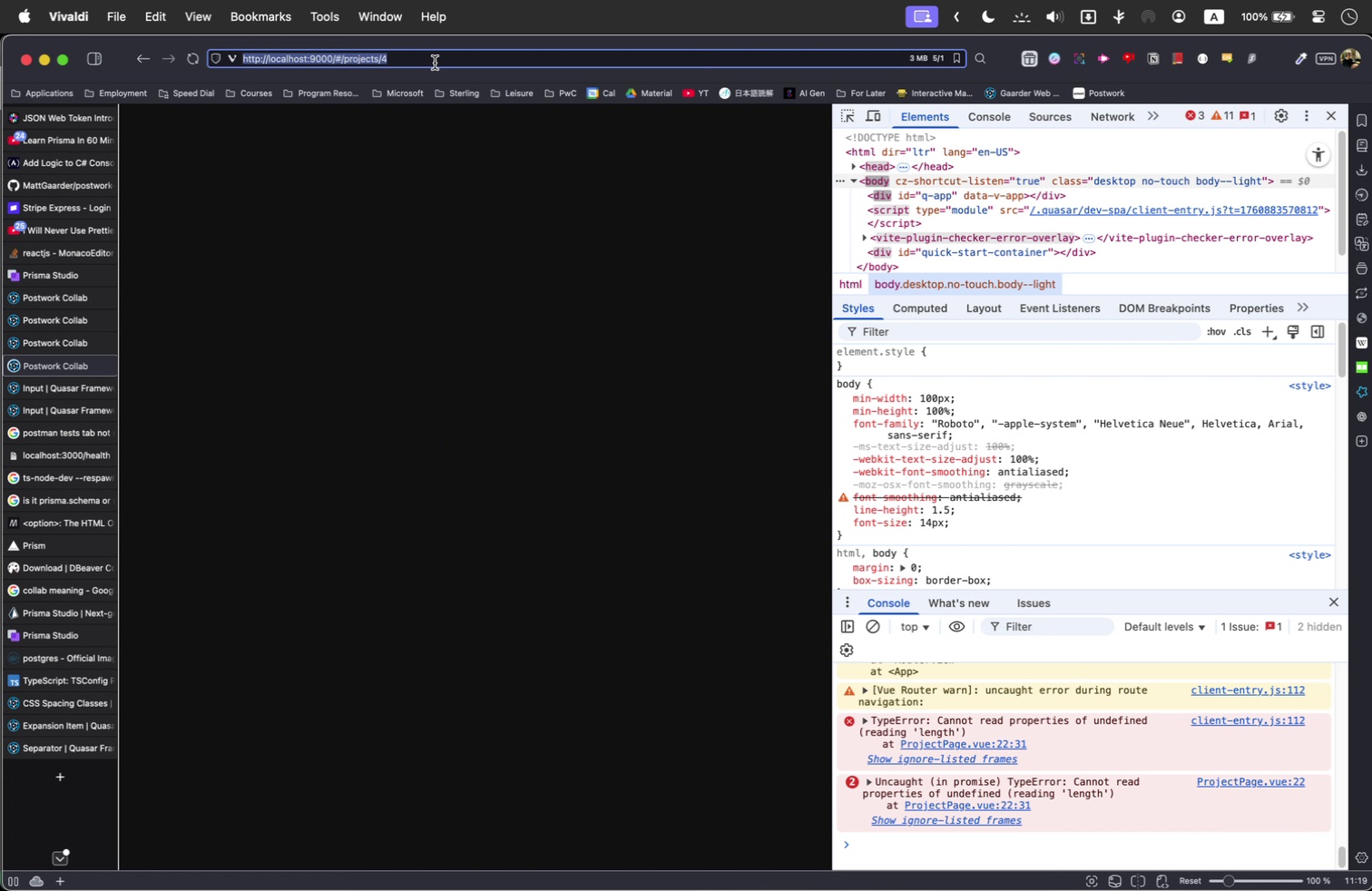 
left_click([435, 63])
 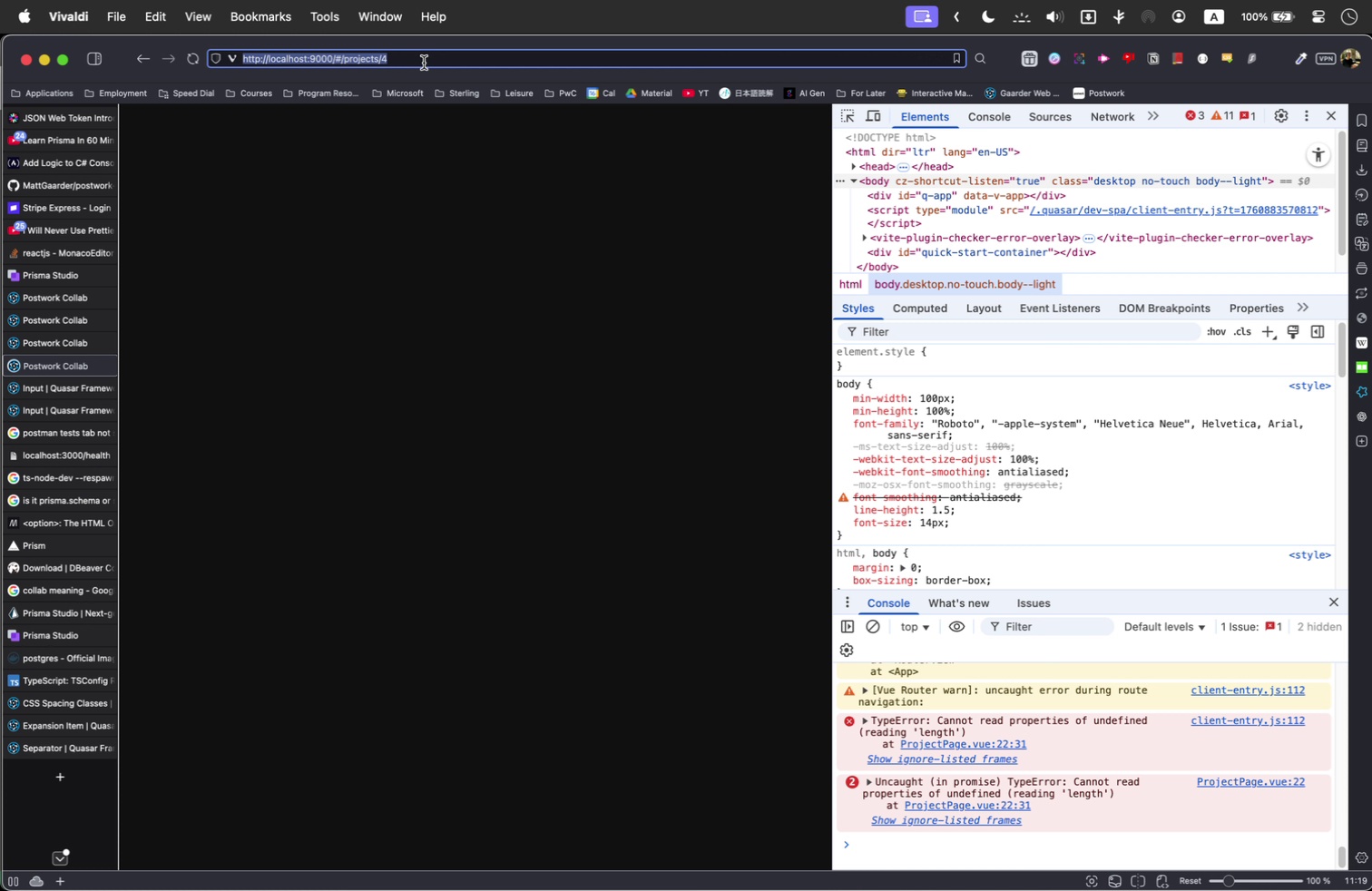 
double_click([424, 63])
 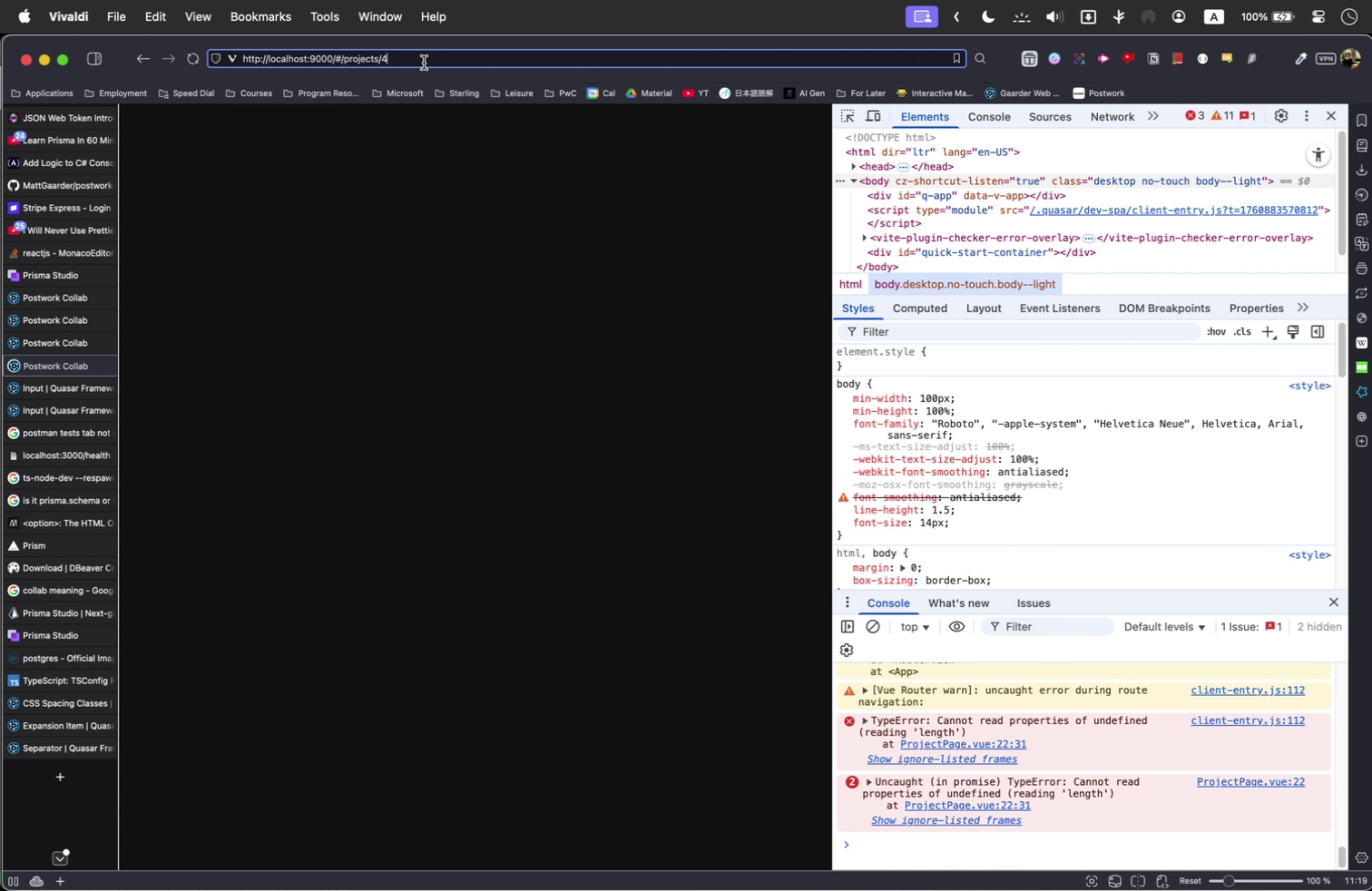 
key(Meta+Tab)
 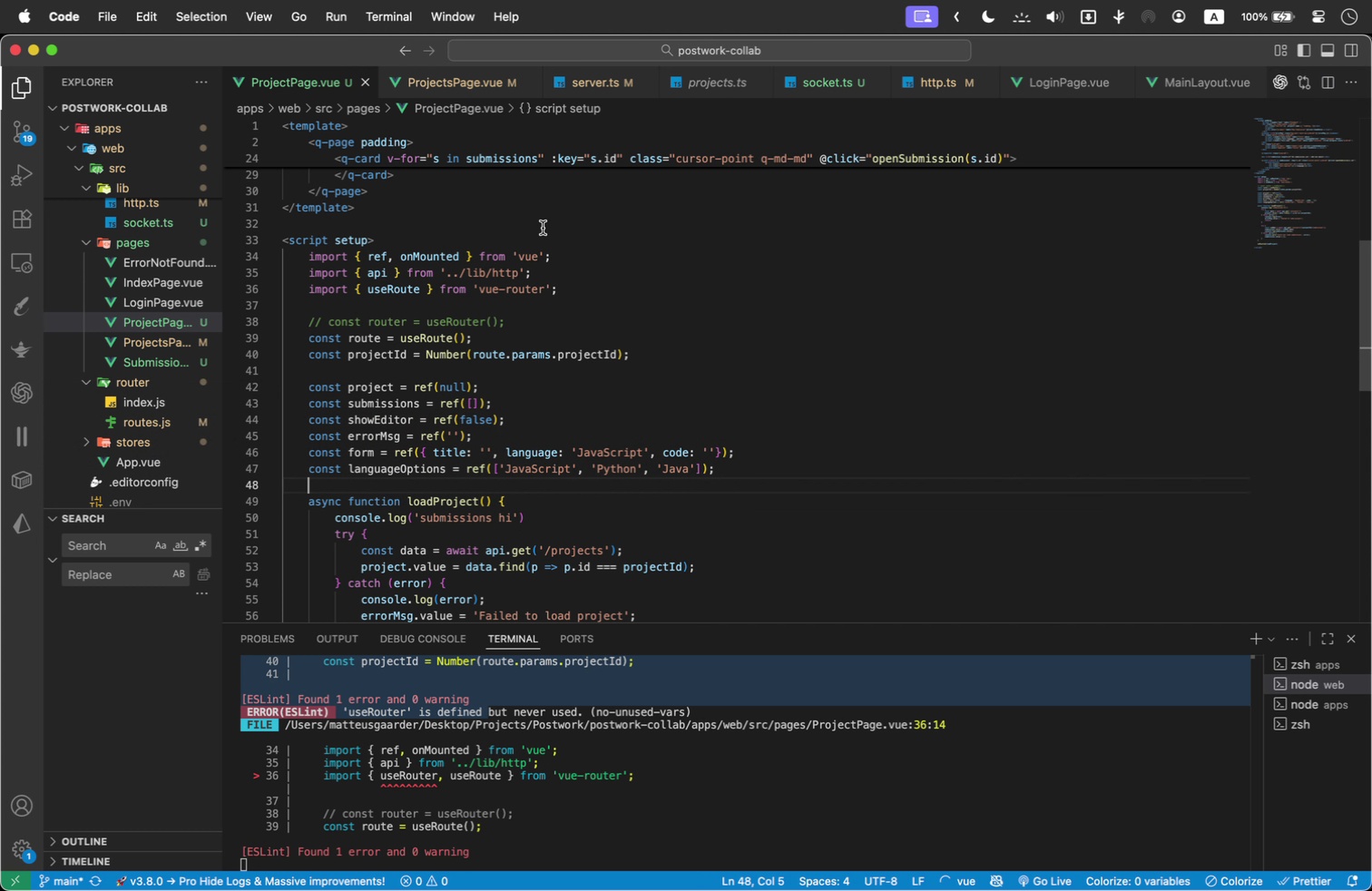 
scroll: coordinate [560, 433], scroll_direction: down, amount: 2.0
 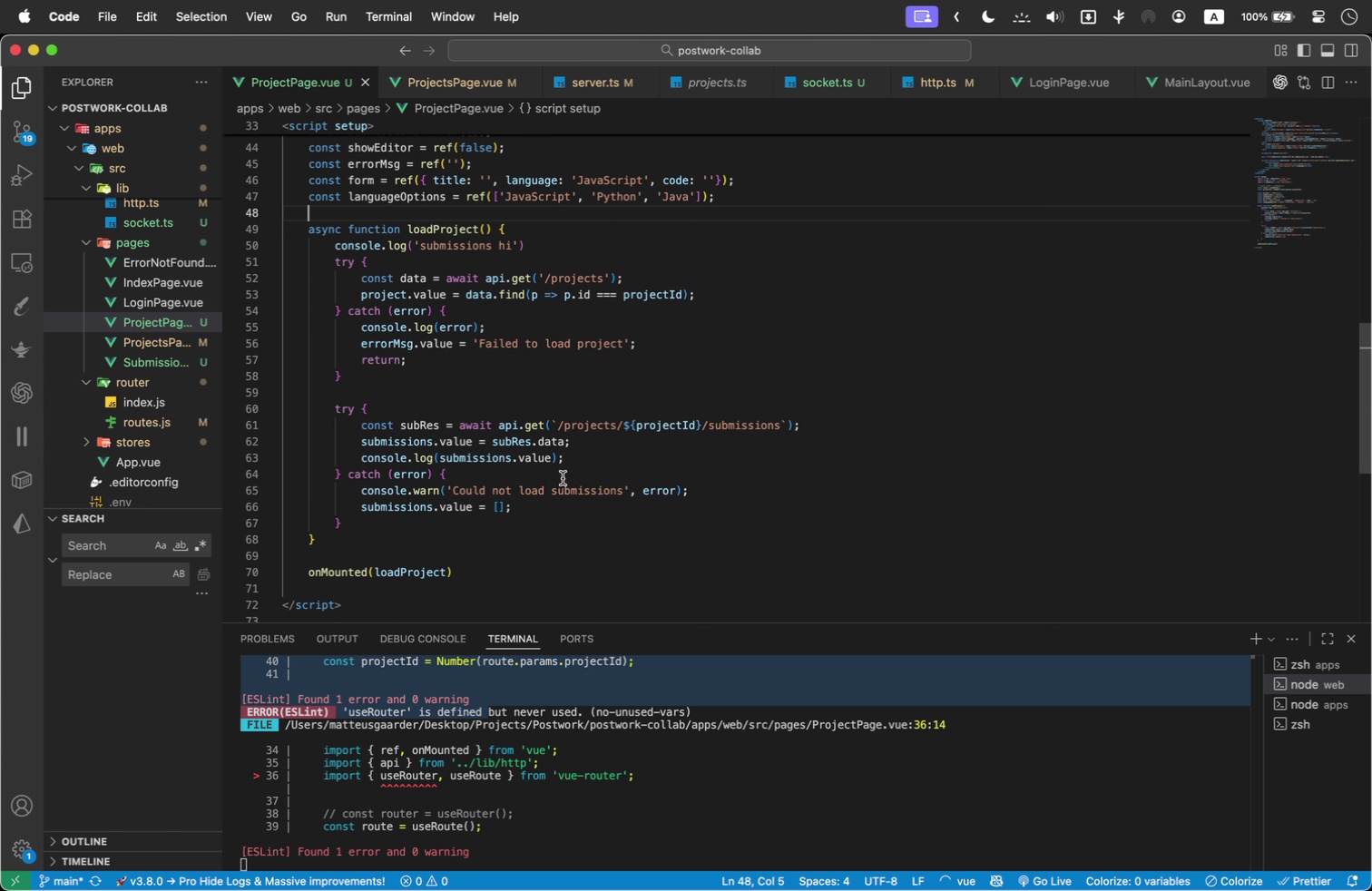 
scroll: coordinate [567, 476], scroll_direction: up, amount: 2.0
 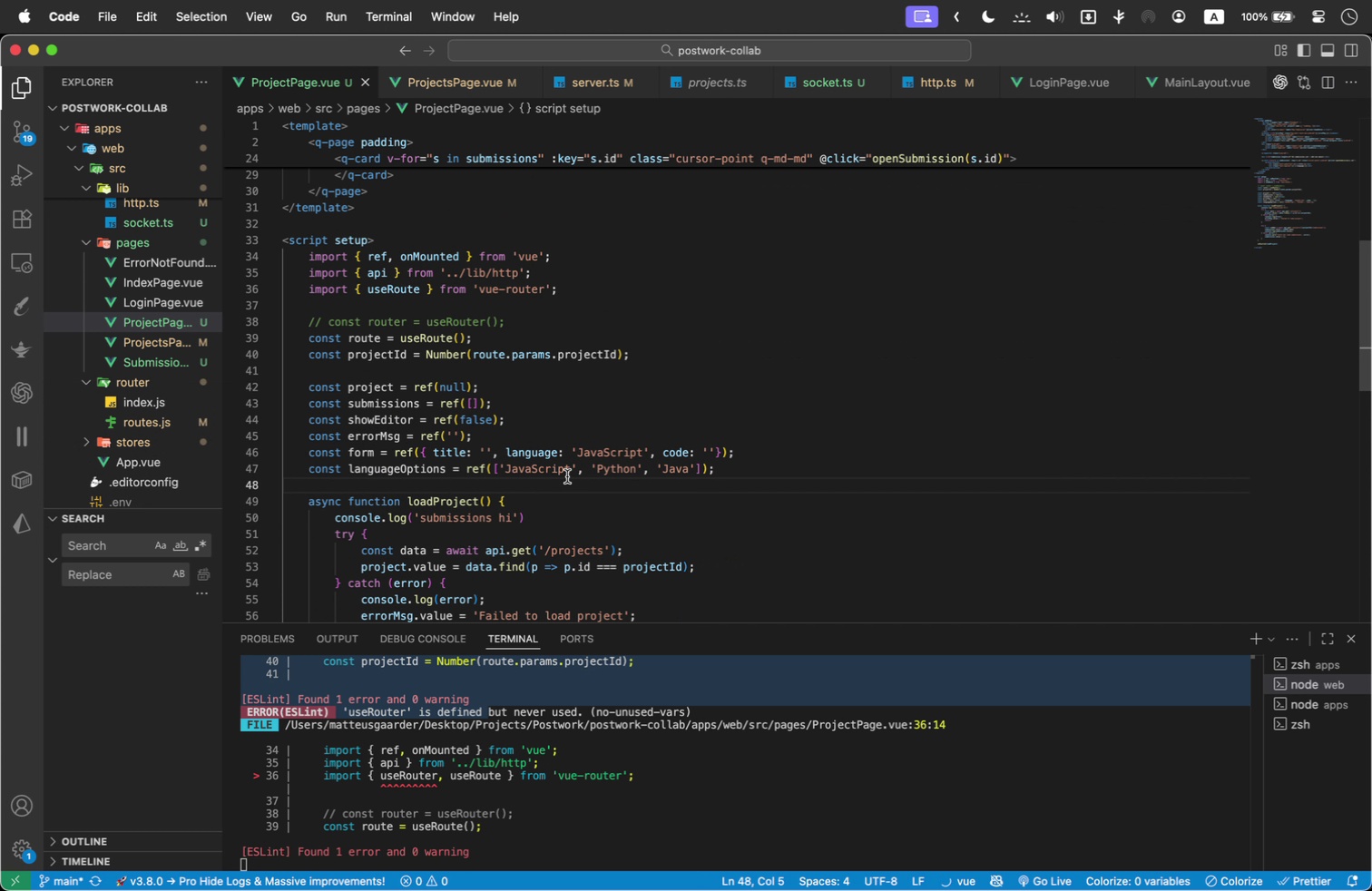 
hold_key(key=CommandLeft, duration=0.62)
 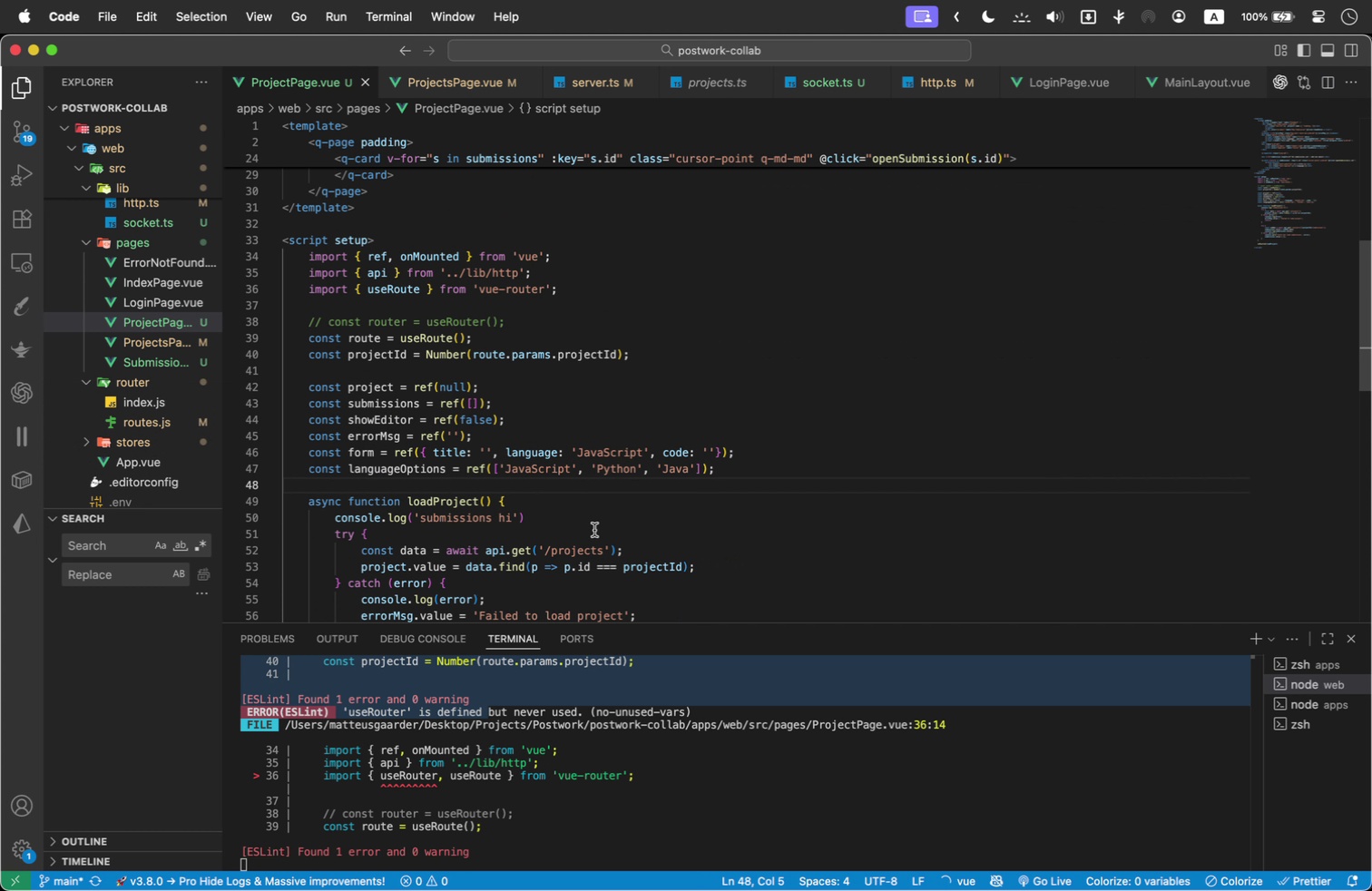 
scroll: coordinate [594, 530], scroll_direction: up, amount: 2.0
 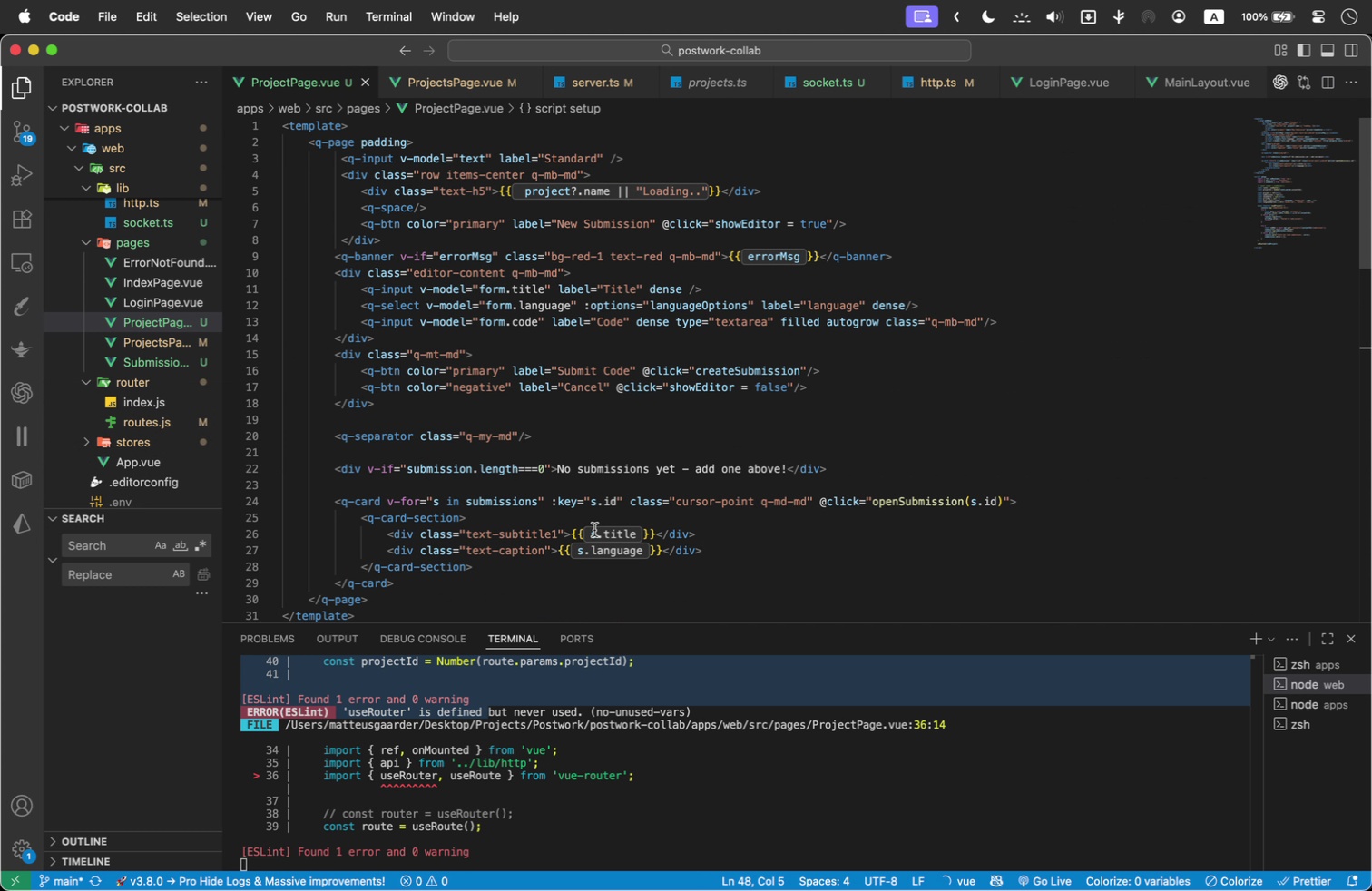 
scroll: coordinate [594, 530], scroll_direction: down, amount: 1.0
 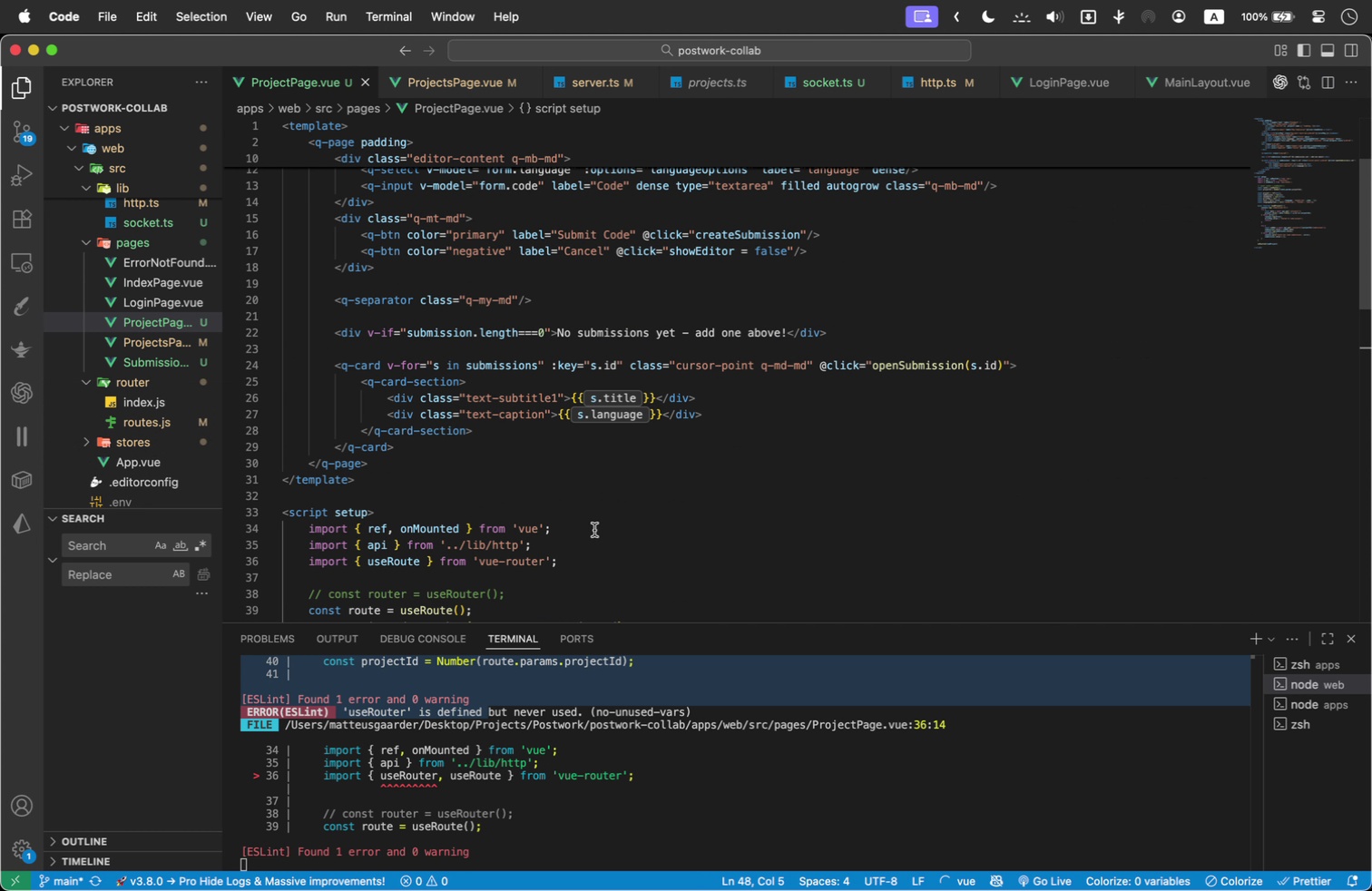 
scroll: coordinate [854, 476], scroll_direction: up, amount: 2.0
 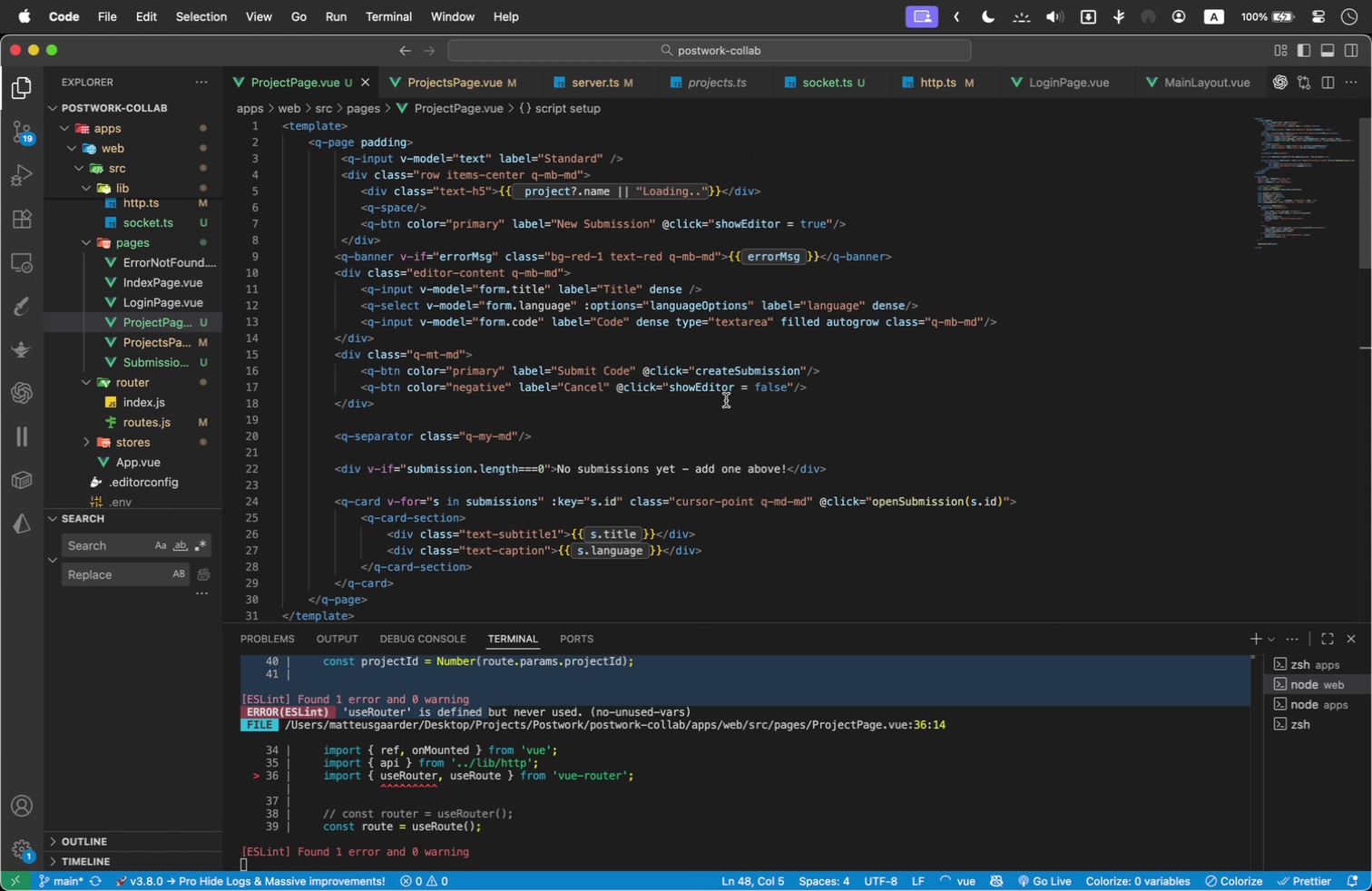 
left_click_drag(start_coordinate=[875, 467], to_coordinate=[257, 471])
 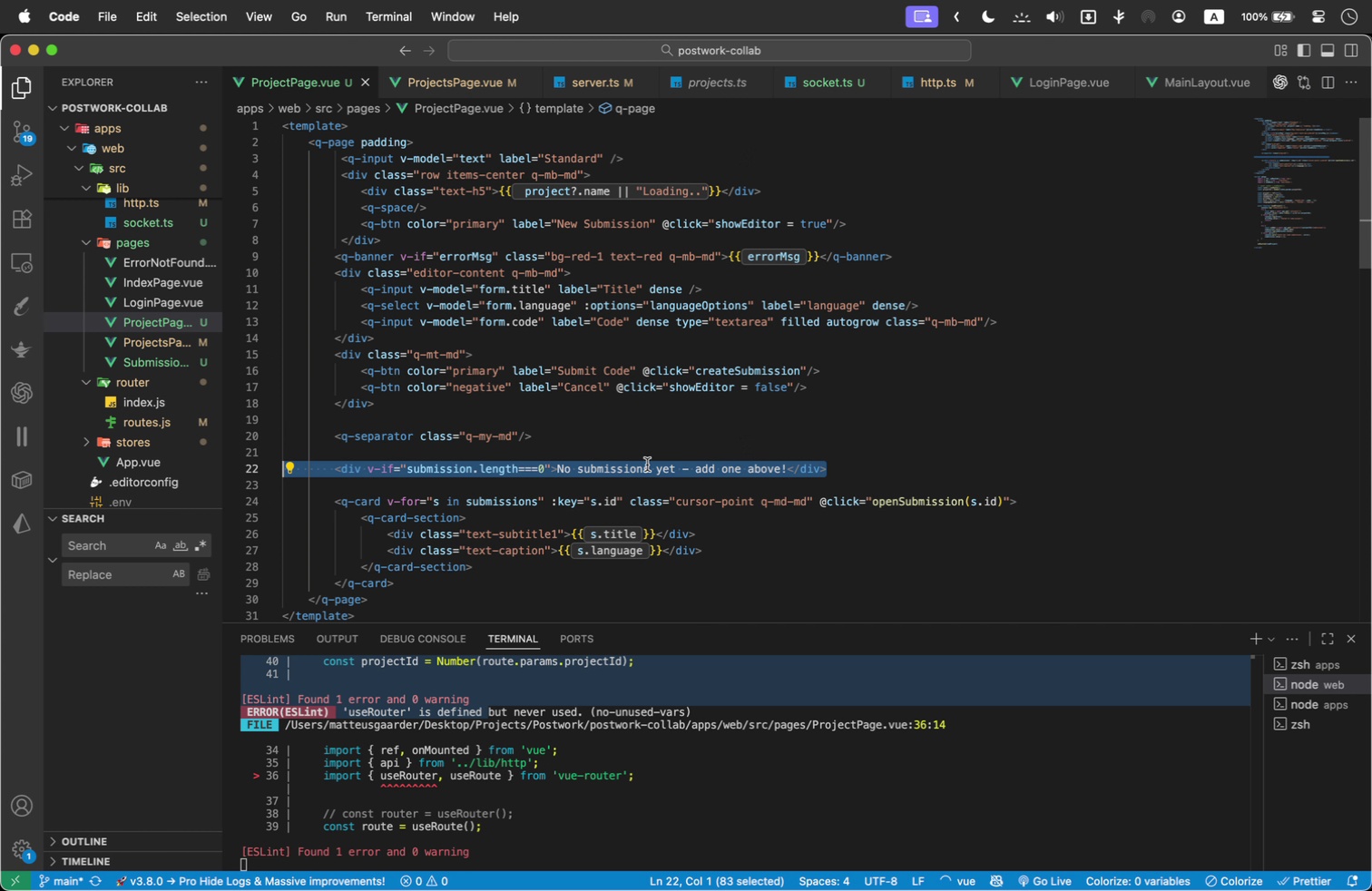 
left_click([472, 465])
 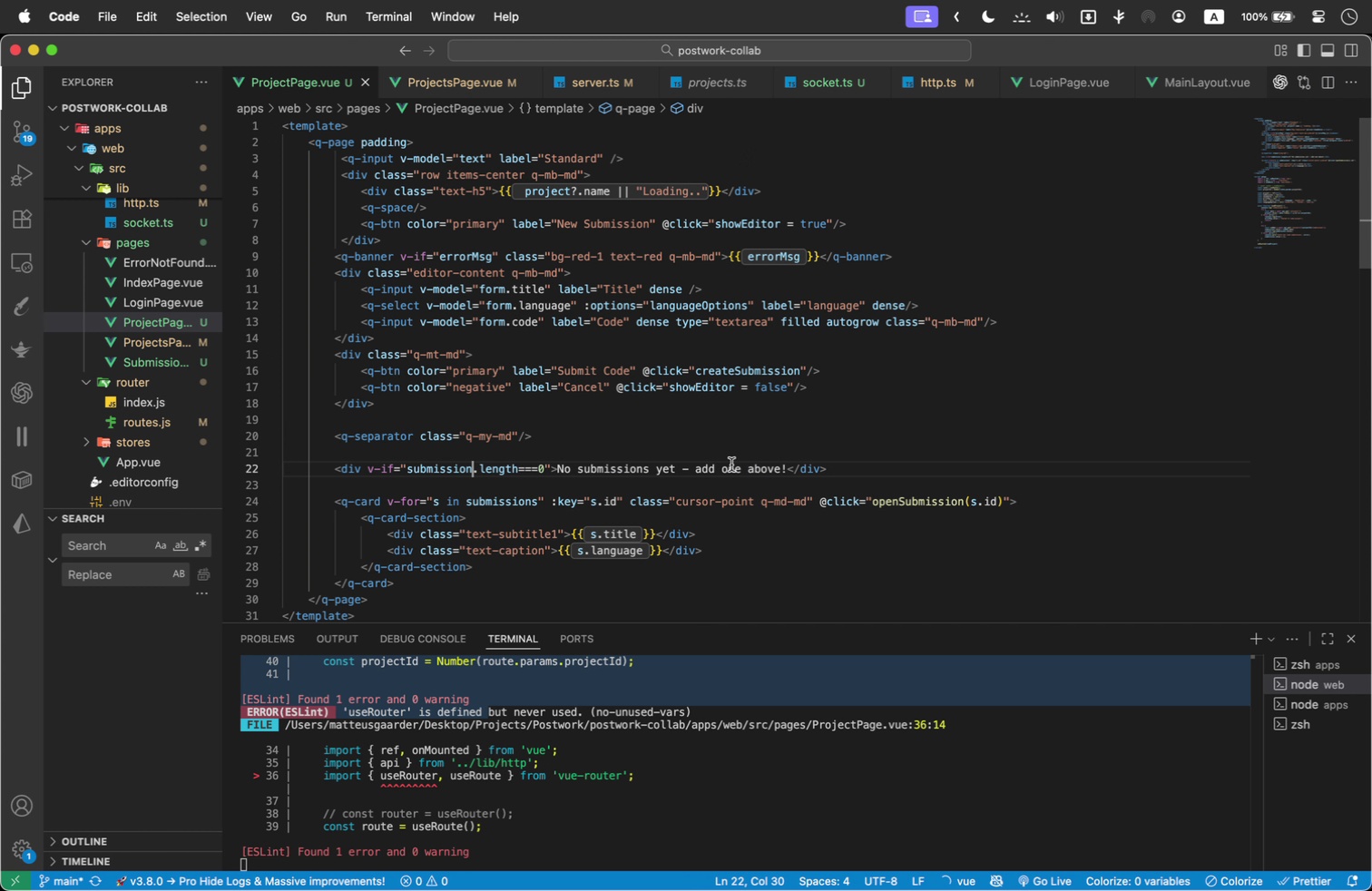 
key(S)
 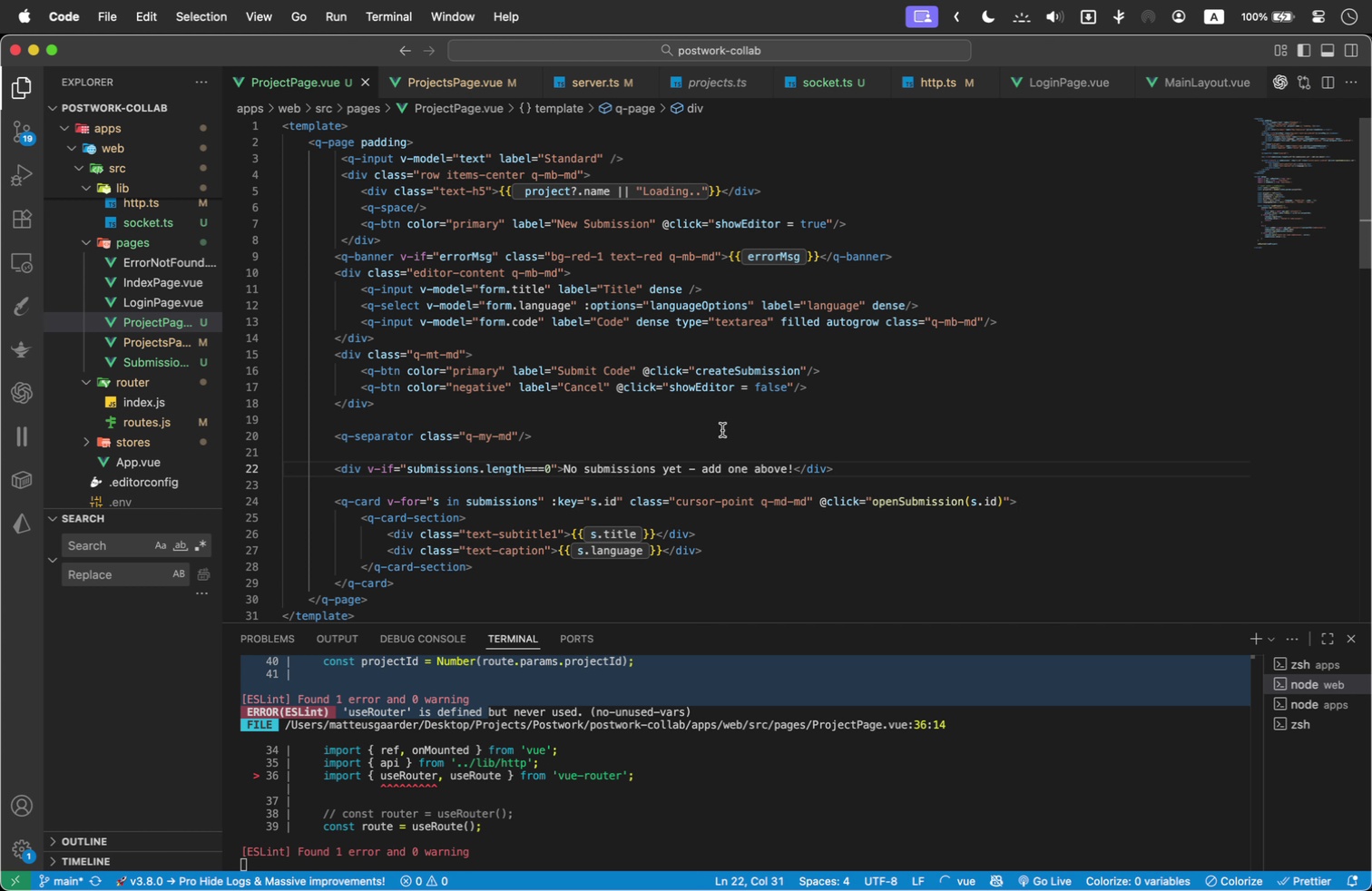 
left_click([722, 430])
 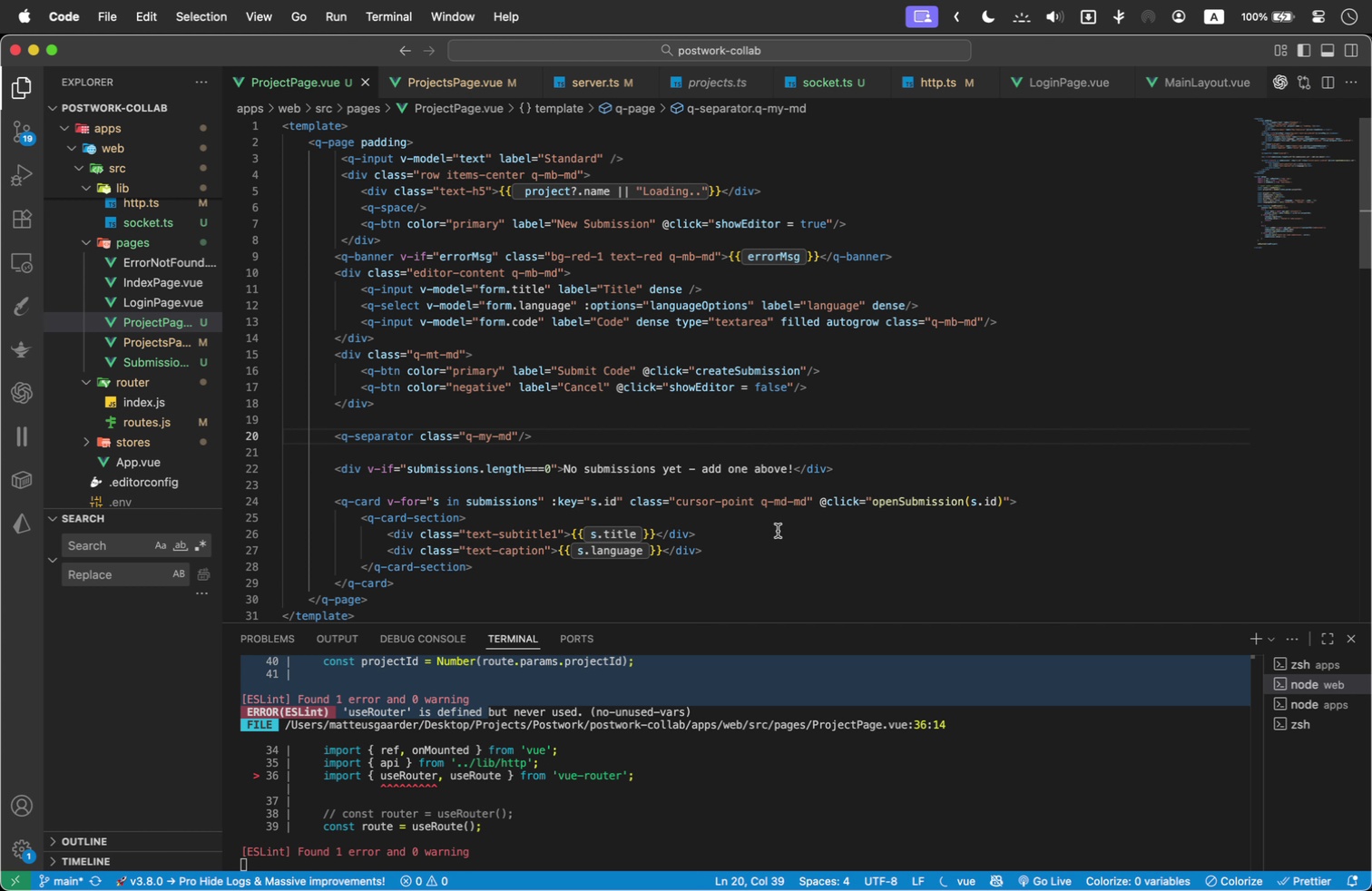 
key(Meta+Tab)
 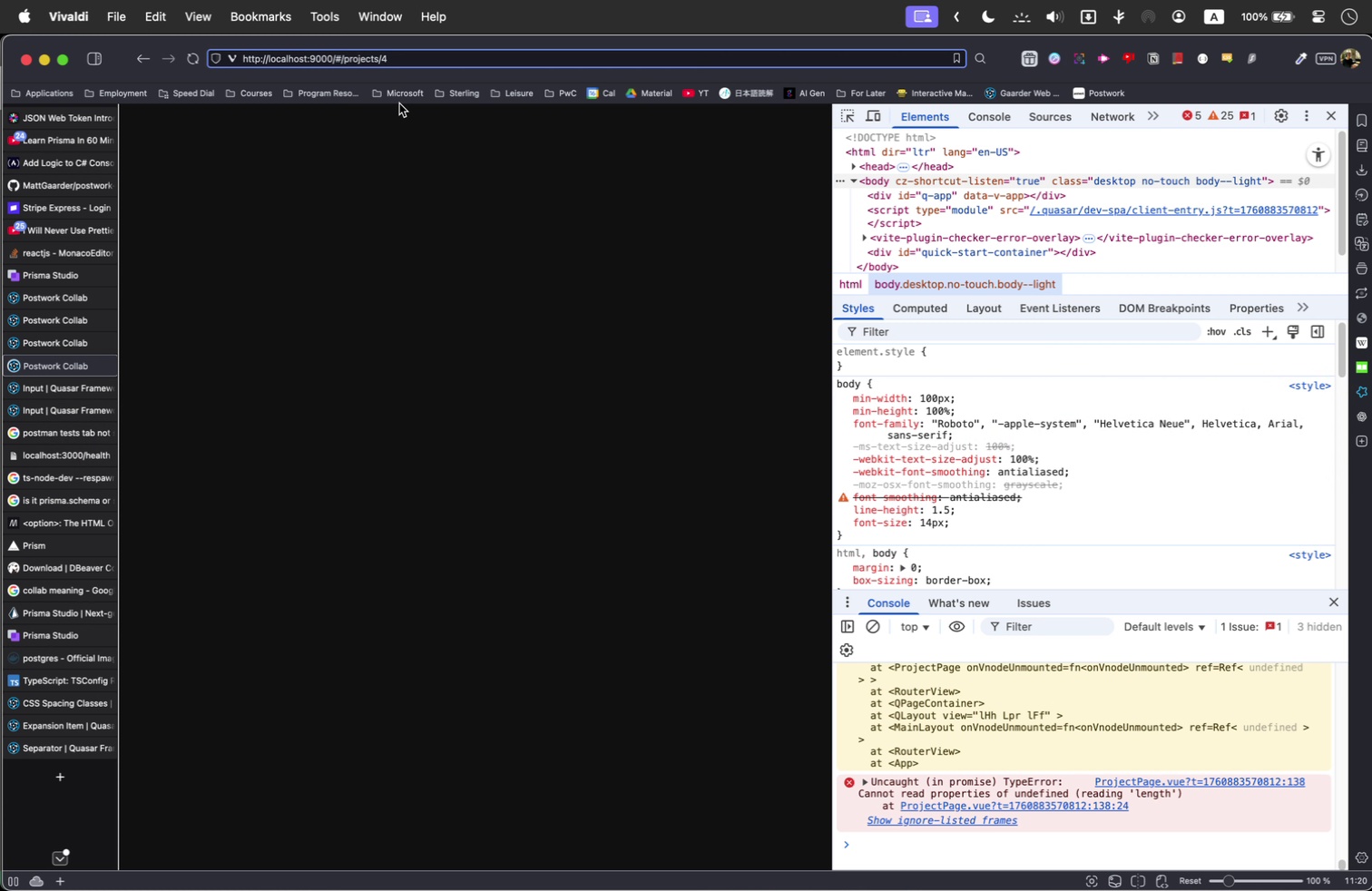 
wait(6.64)
 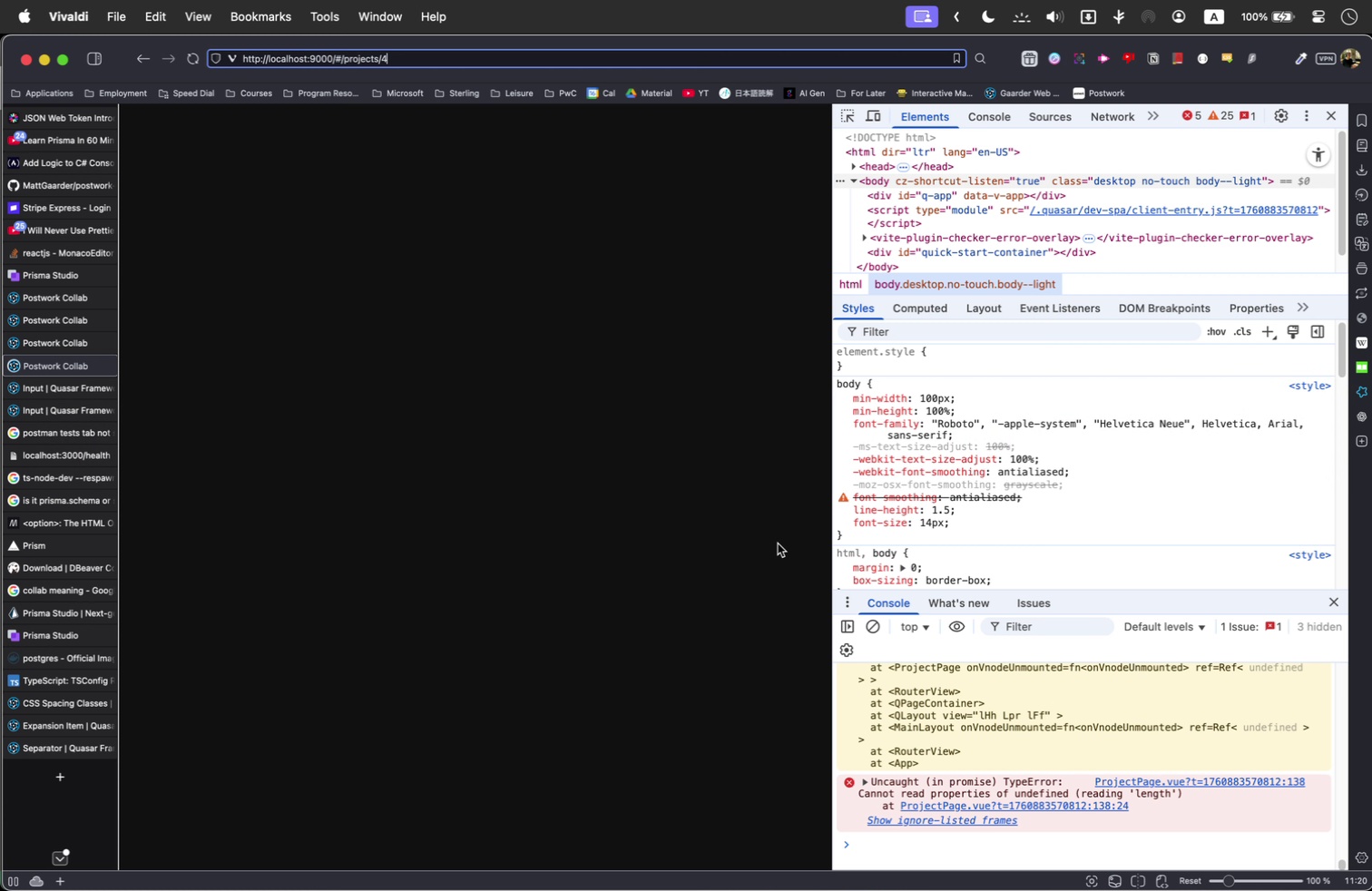 
key(Meta+R)
 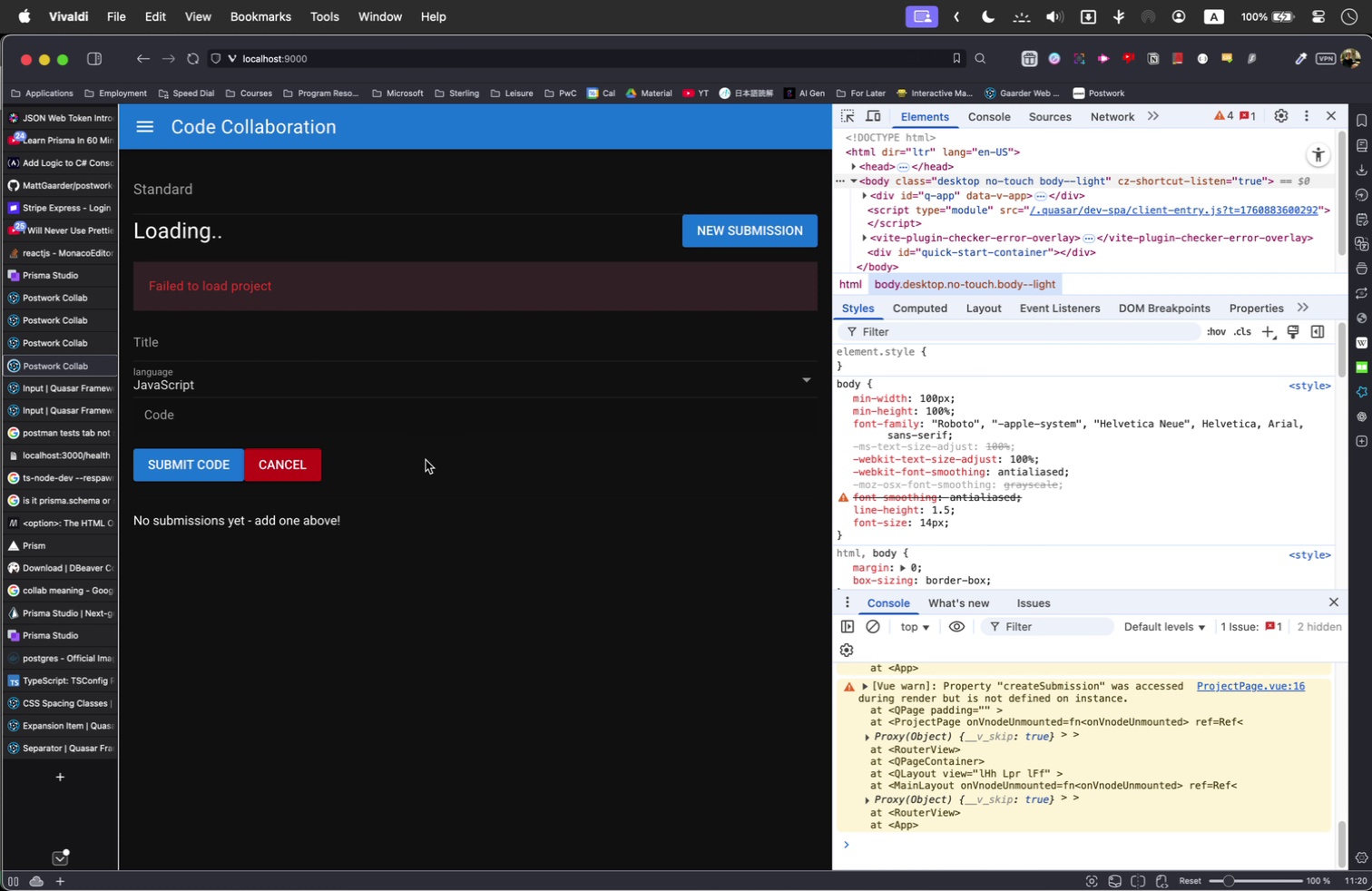 
wait(7.7)
 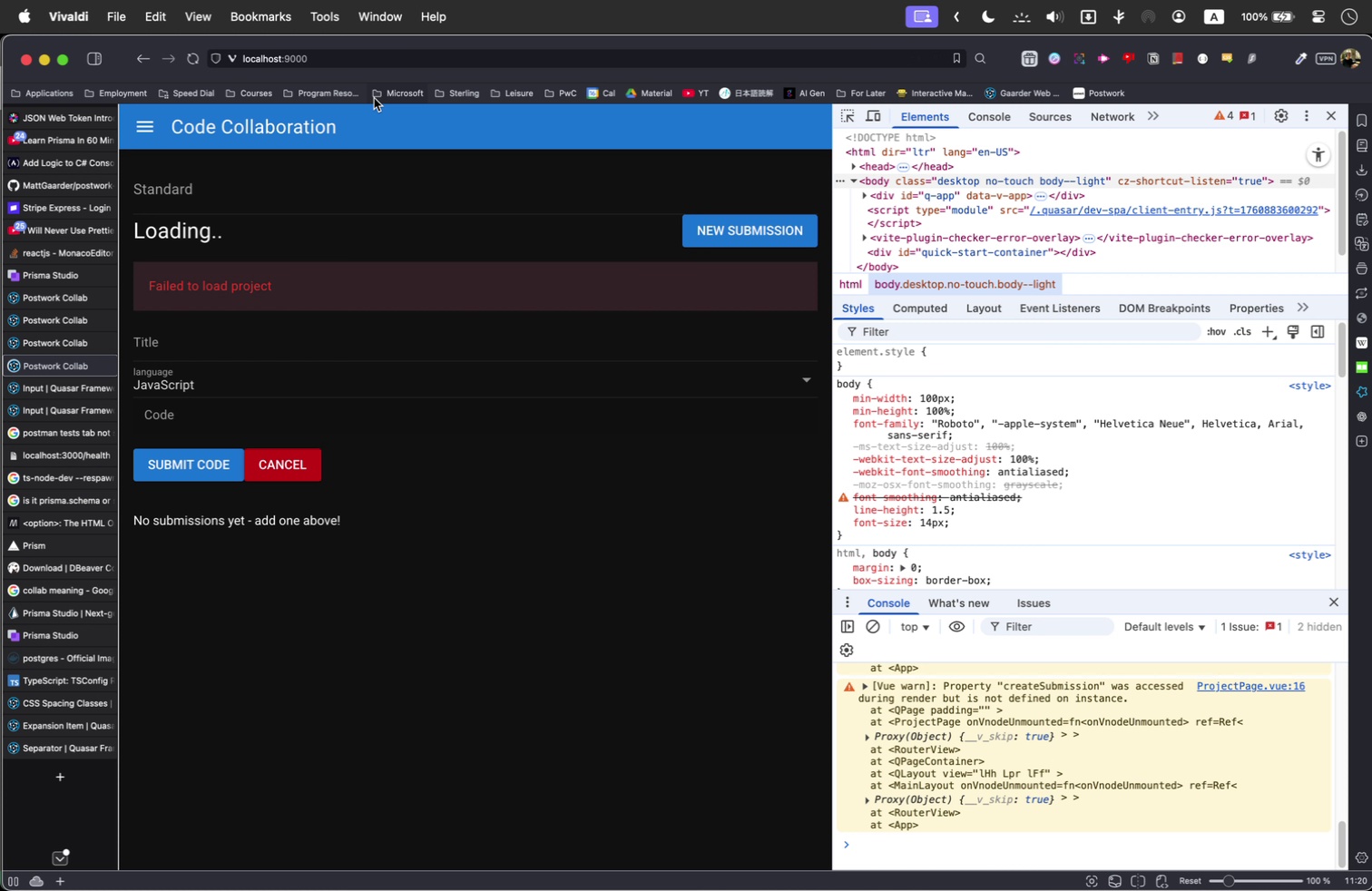 
left_click_drag(start_coordinate=[832, 459], to_coordinate=[957, 452])
 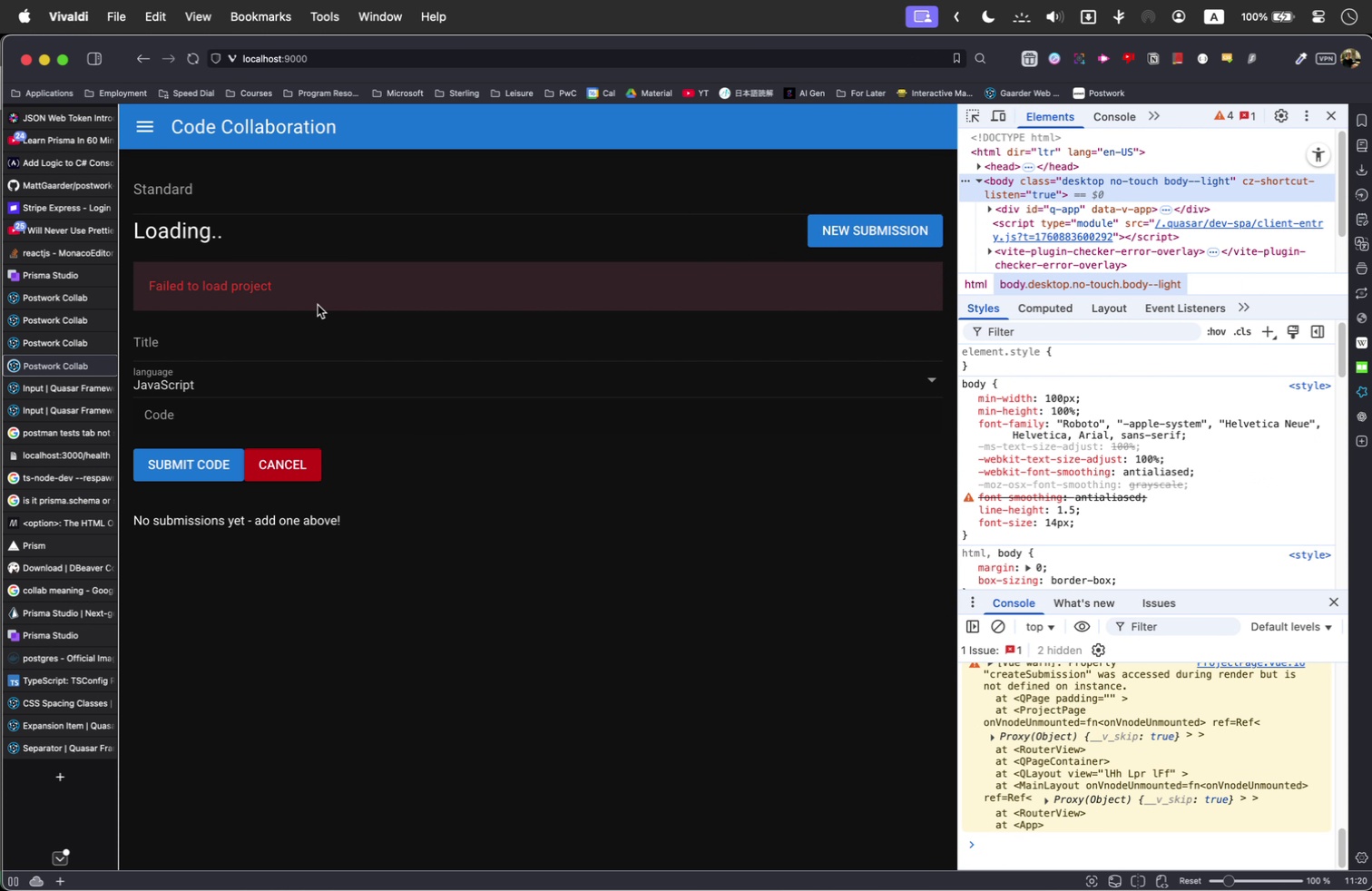 
left_click([314, 358])
 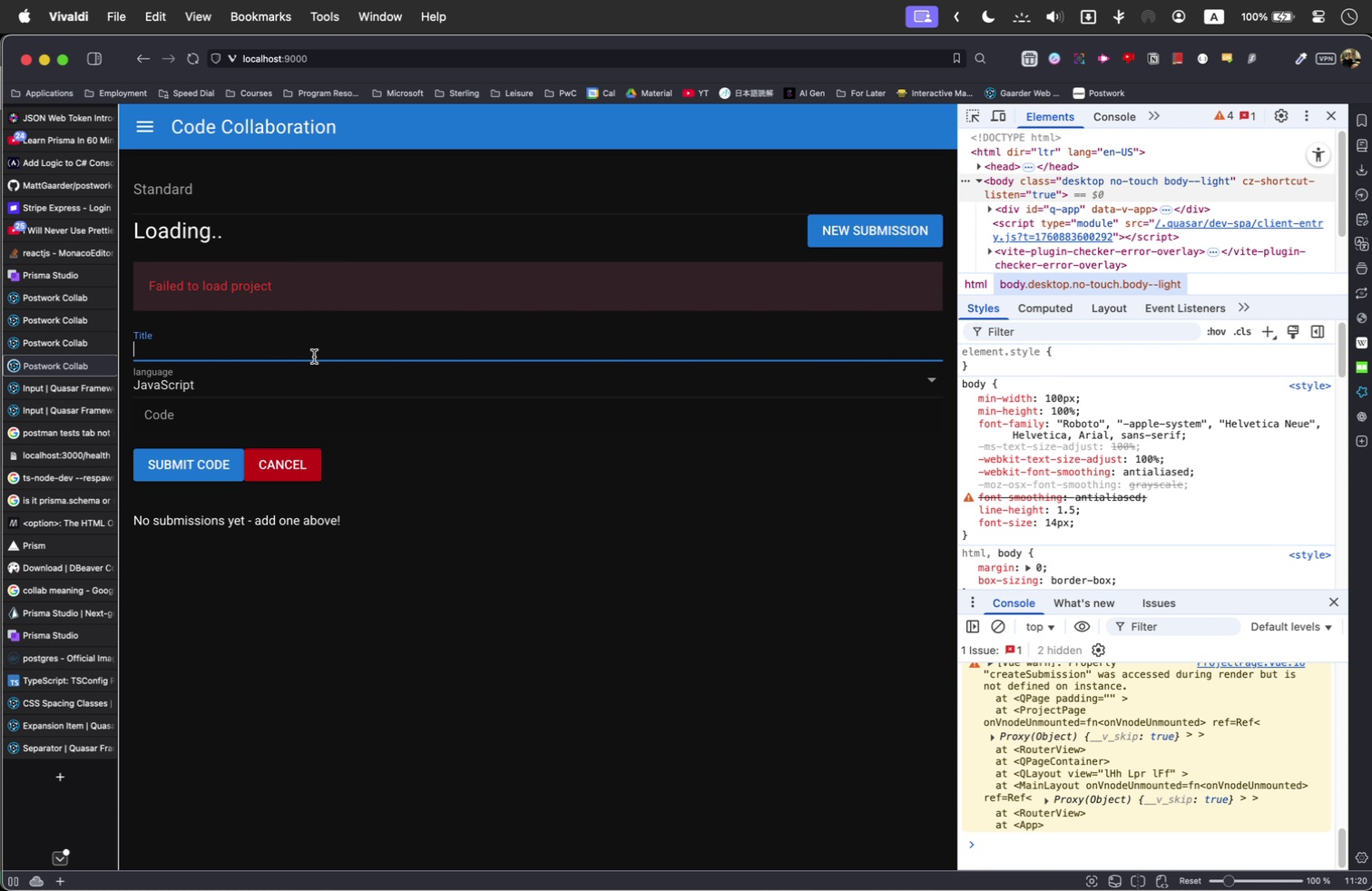 
type(wqdwwqdwq)
 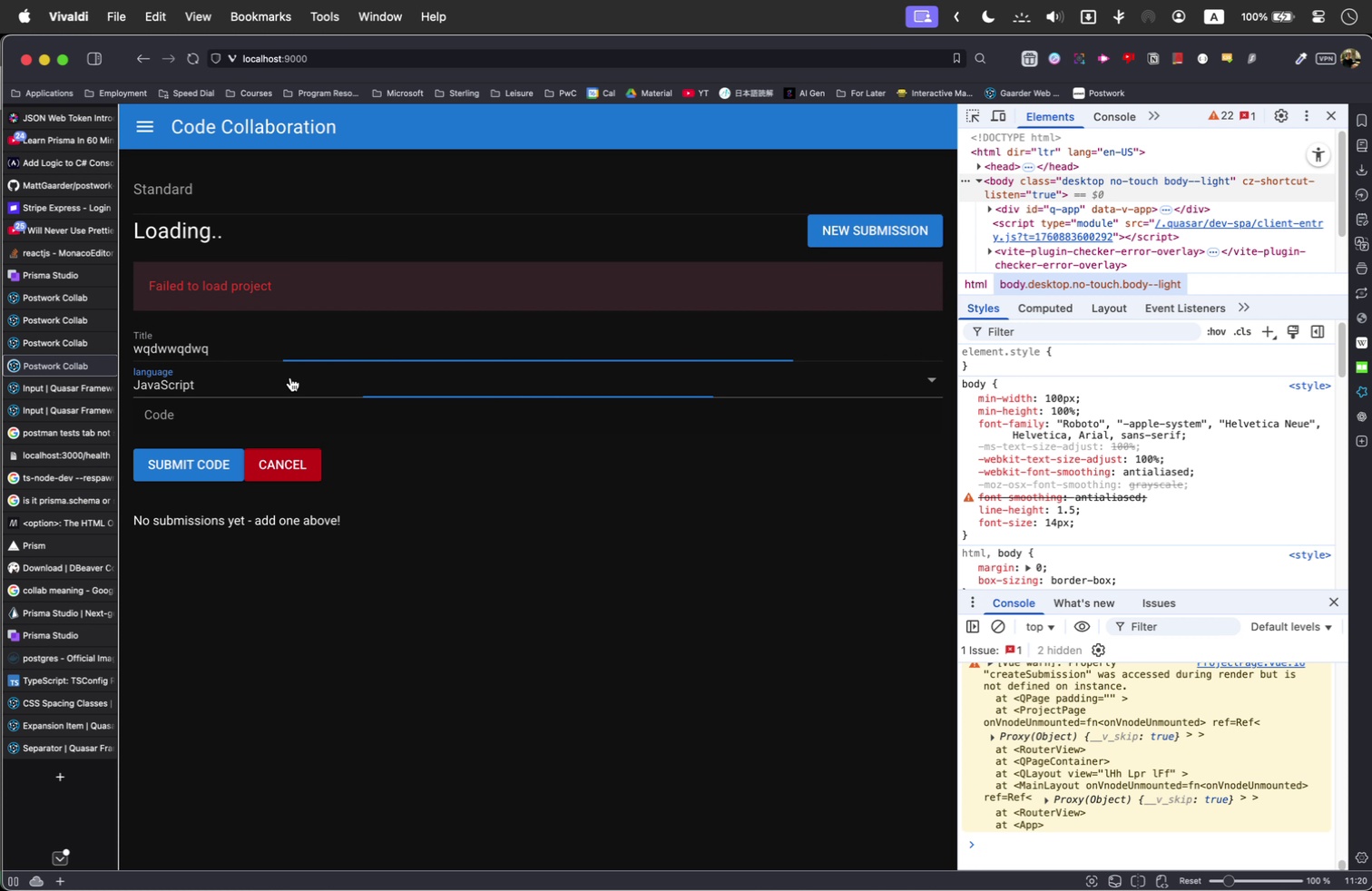 
left_click([290, 377])
 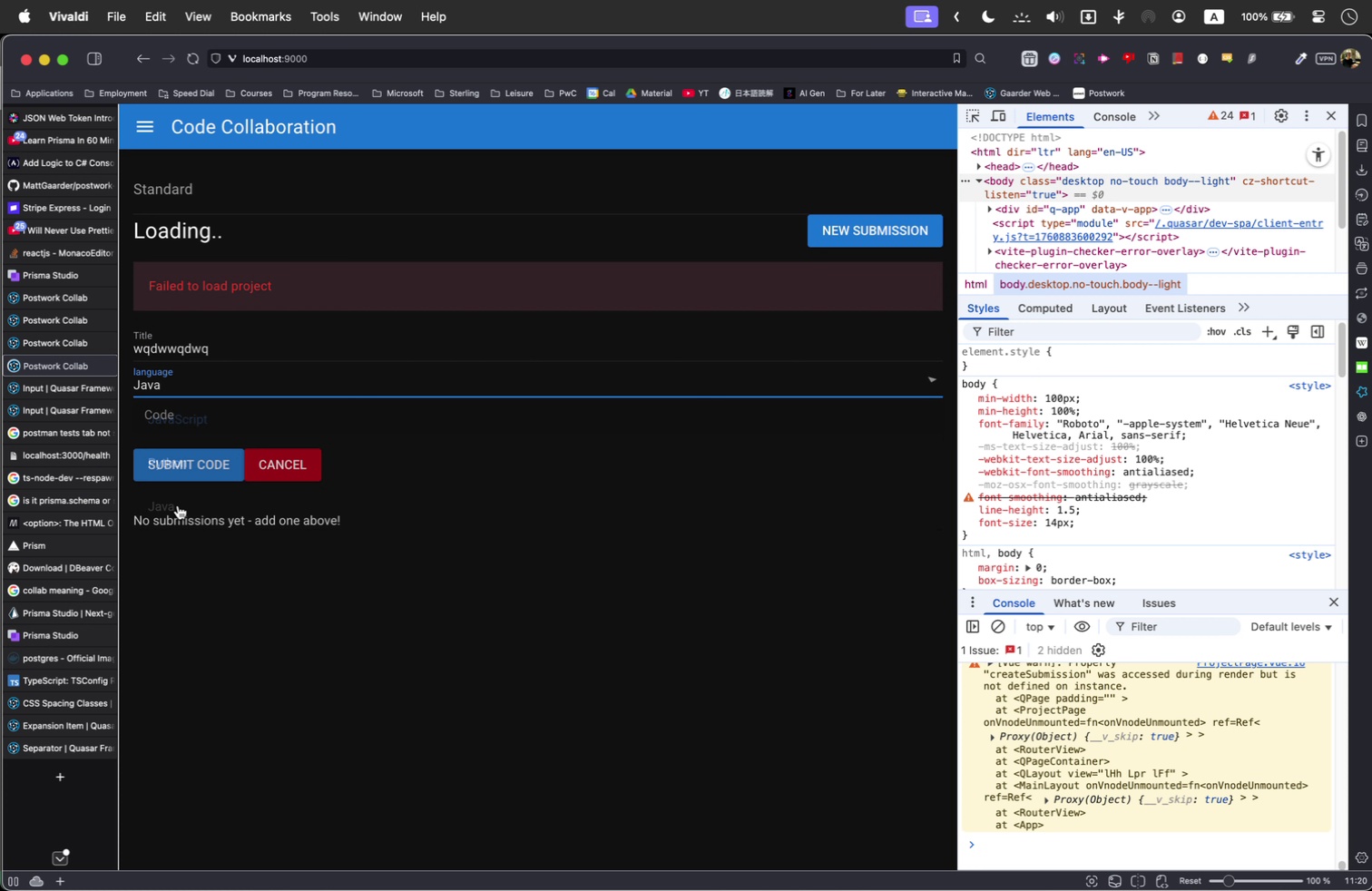 
left_click([221, 429])
 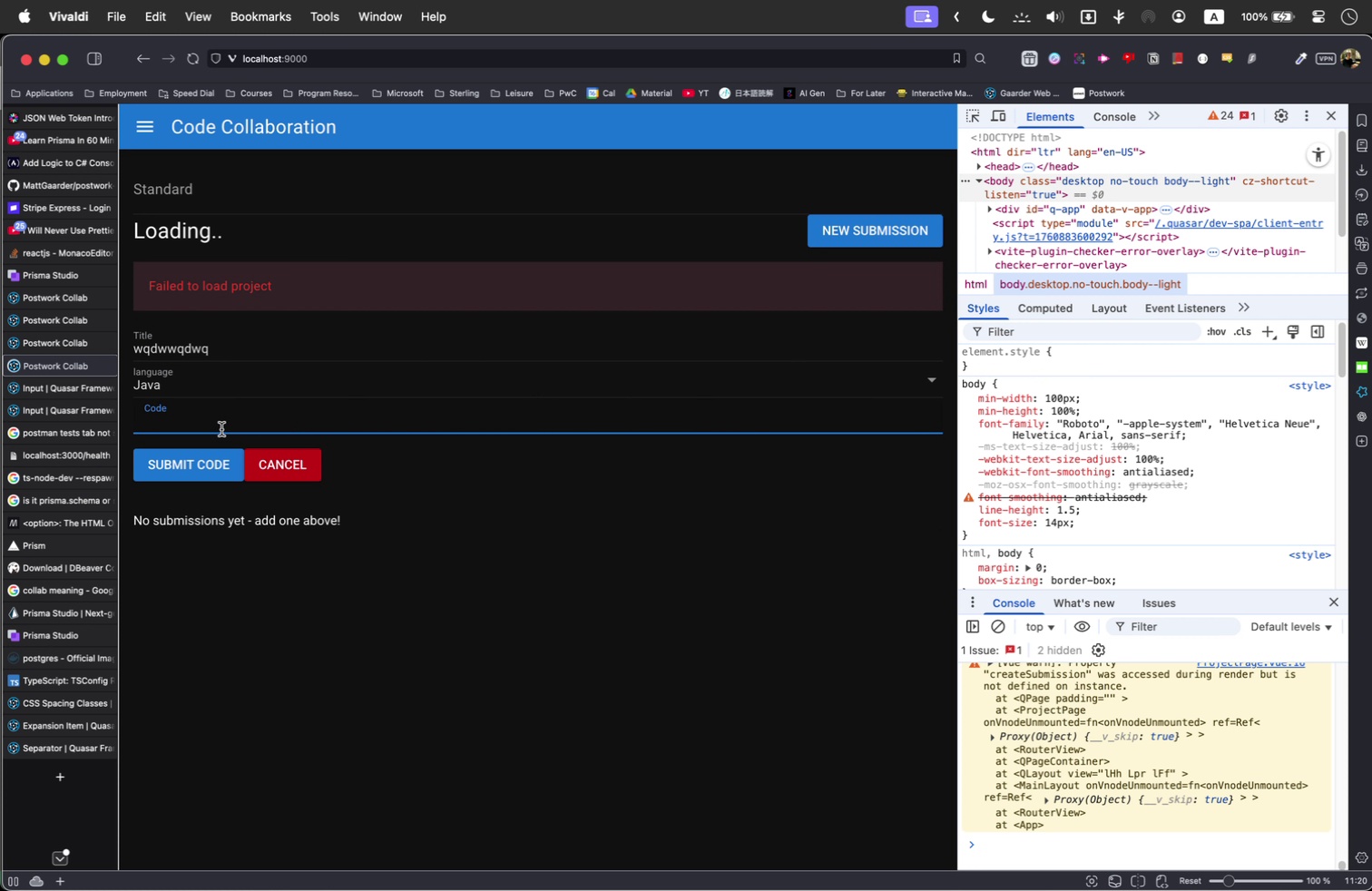 
type(test code)
 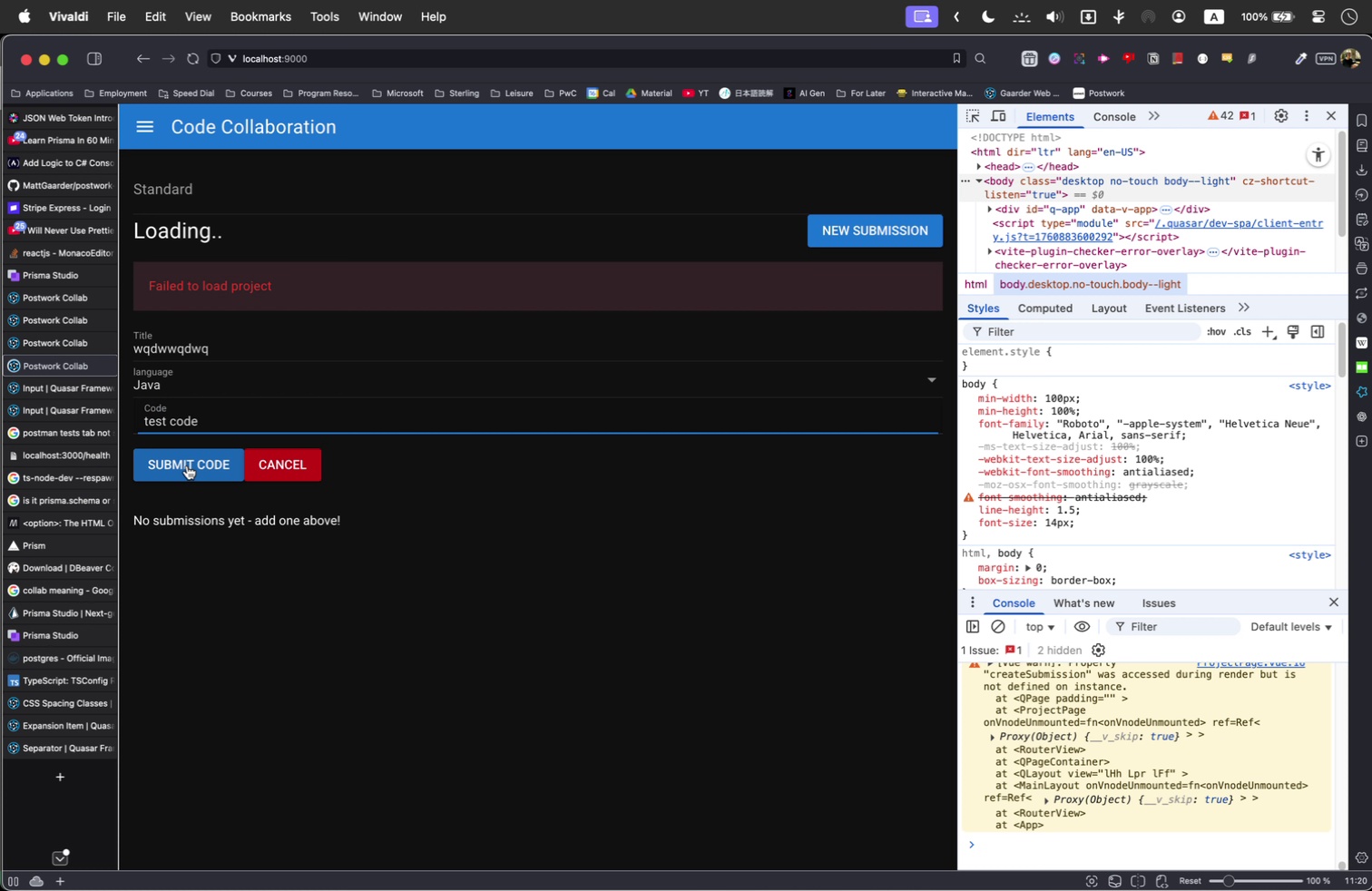 
left_click([187, 465])
 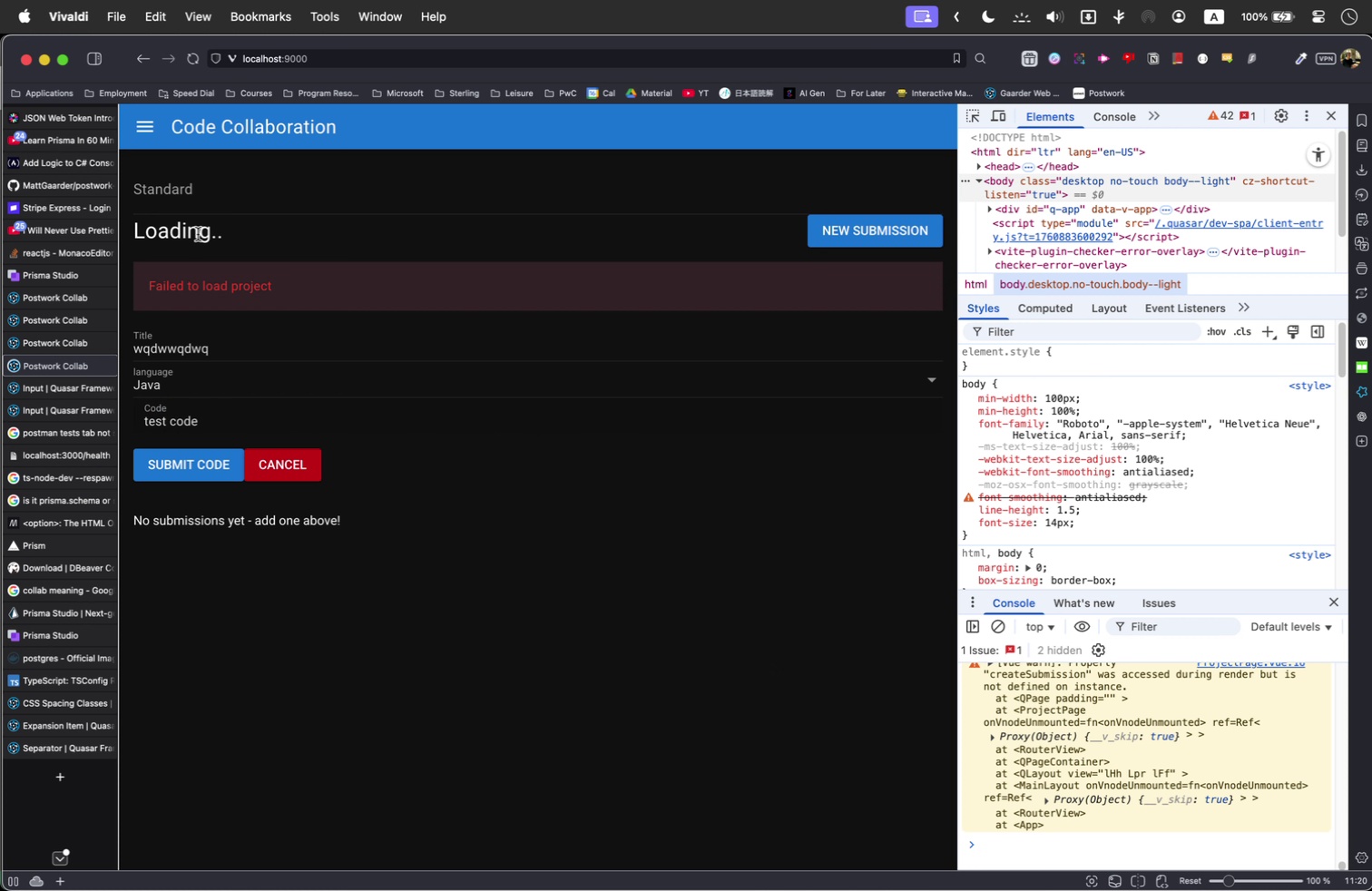 
left_click([216, 177])
 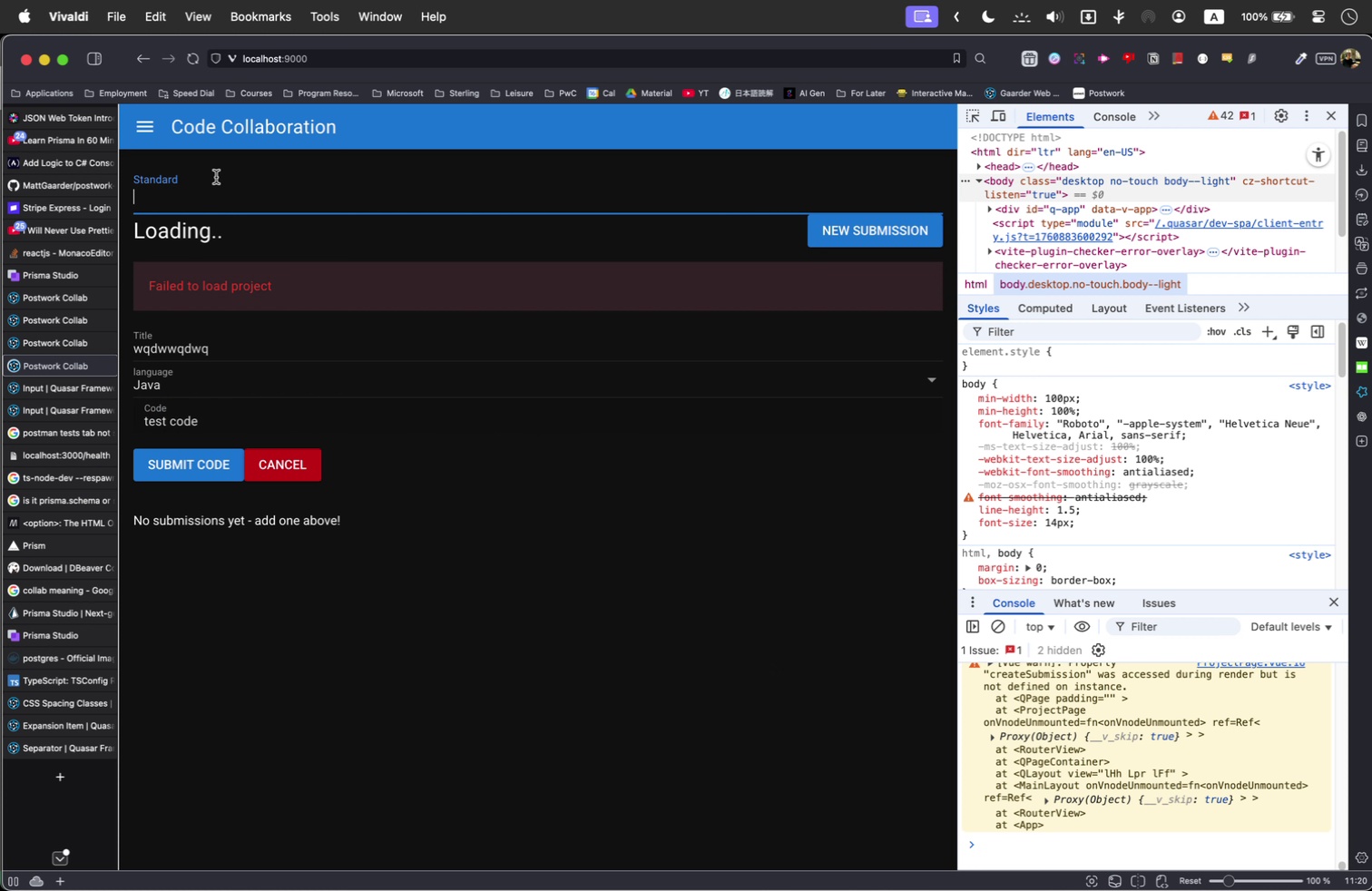 
type(fewwef)
 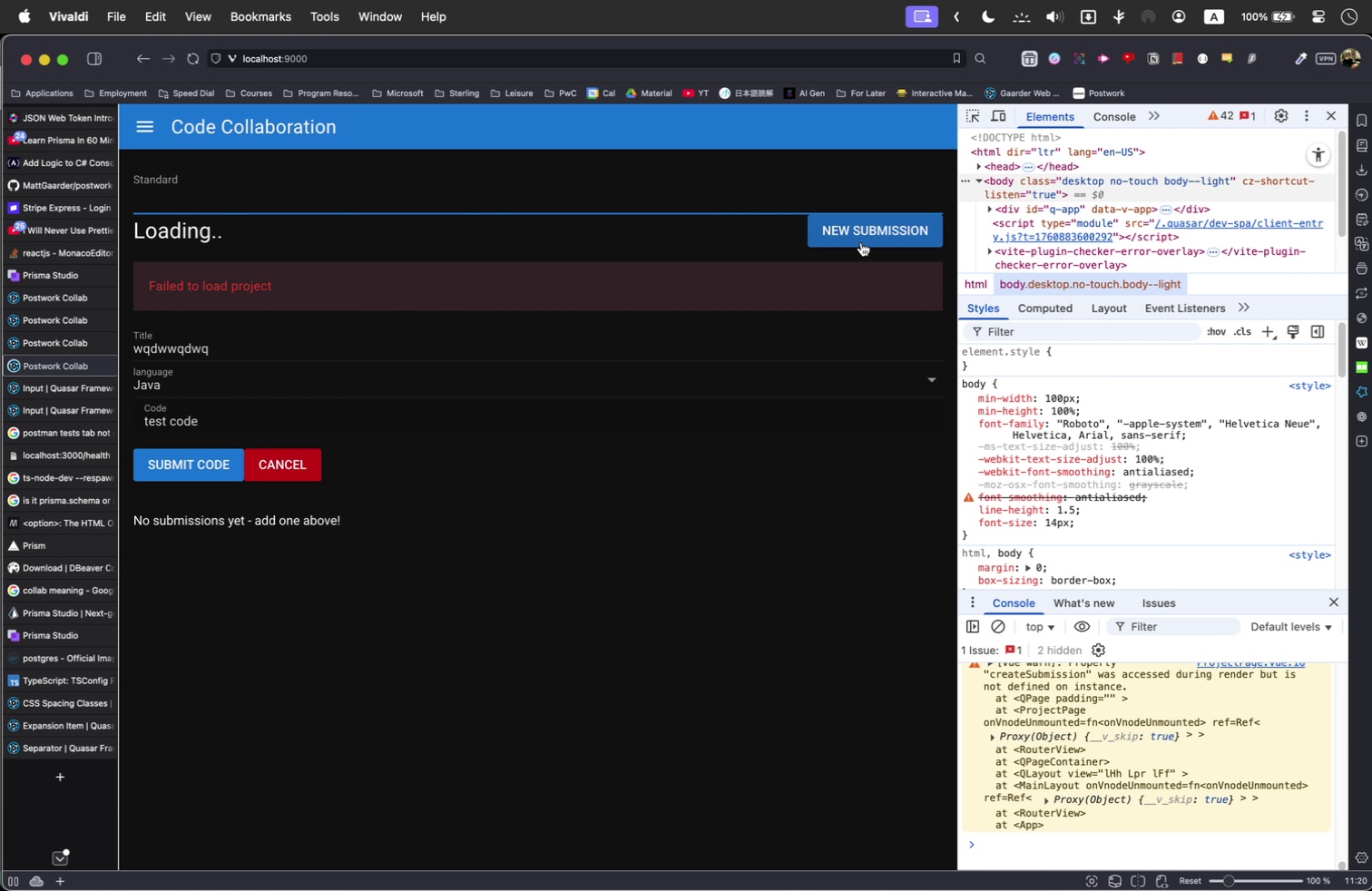 
left_click([861, 242])
 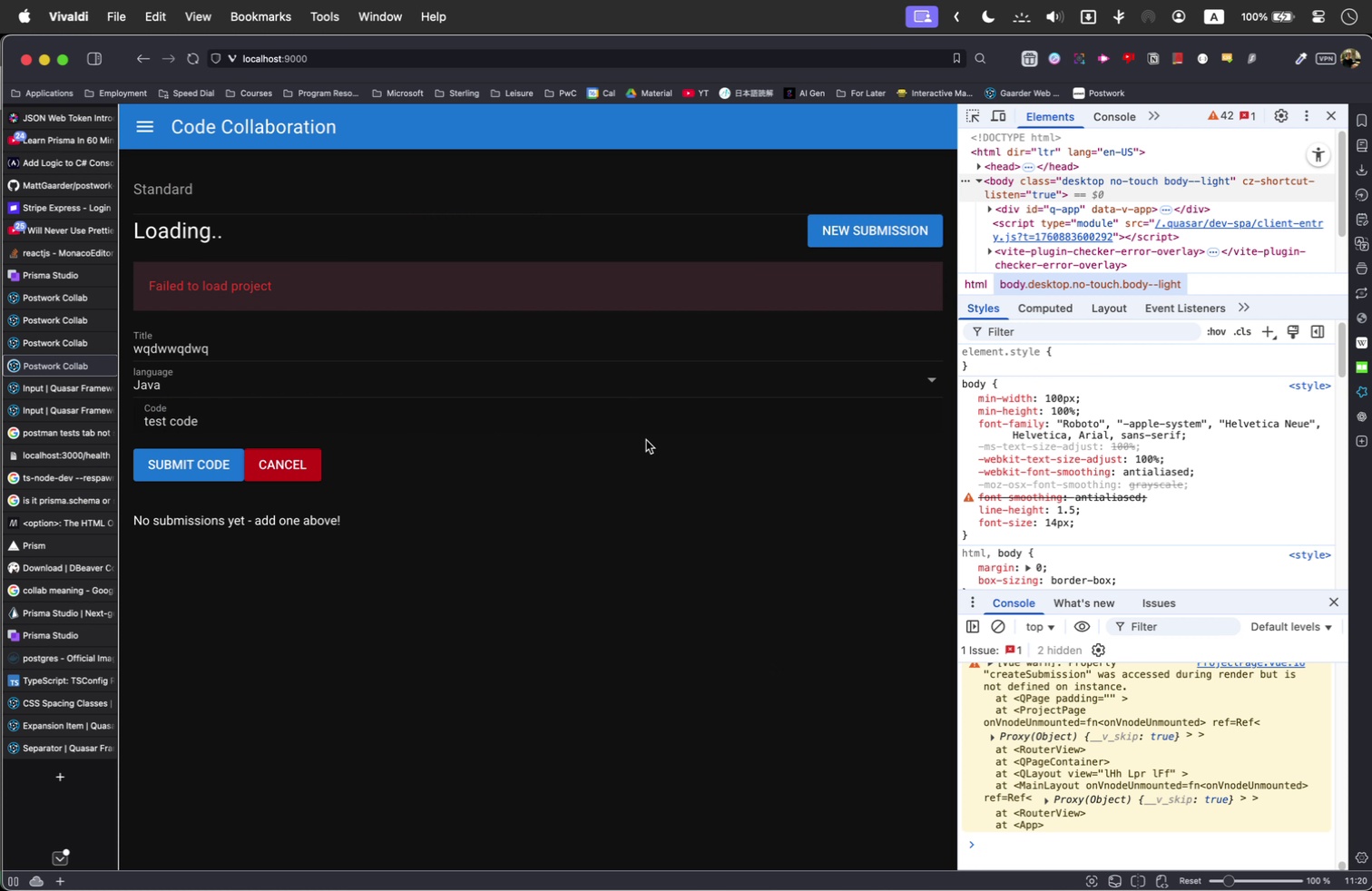 
scroll: coordinate [1129, 731], scroll_direction: up, amount: 4.0
 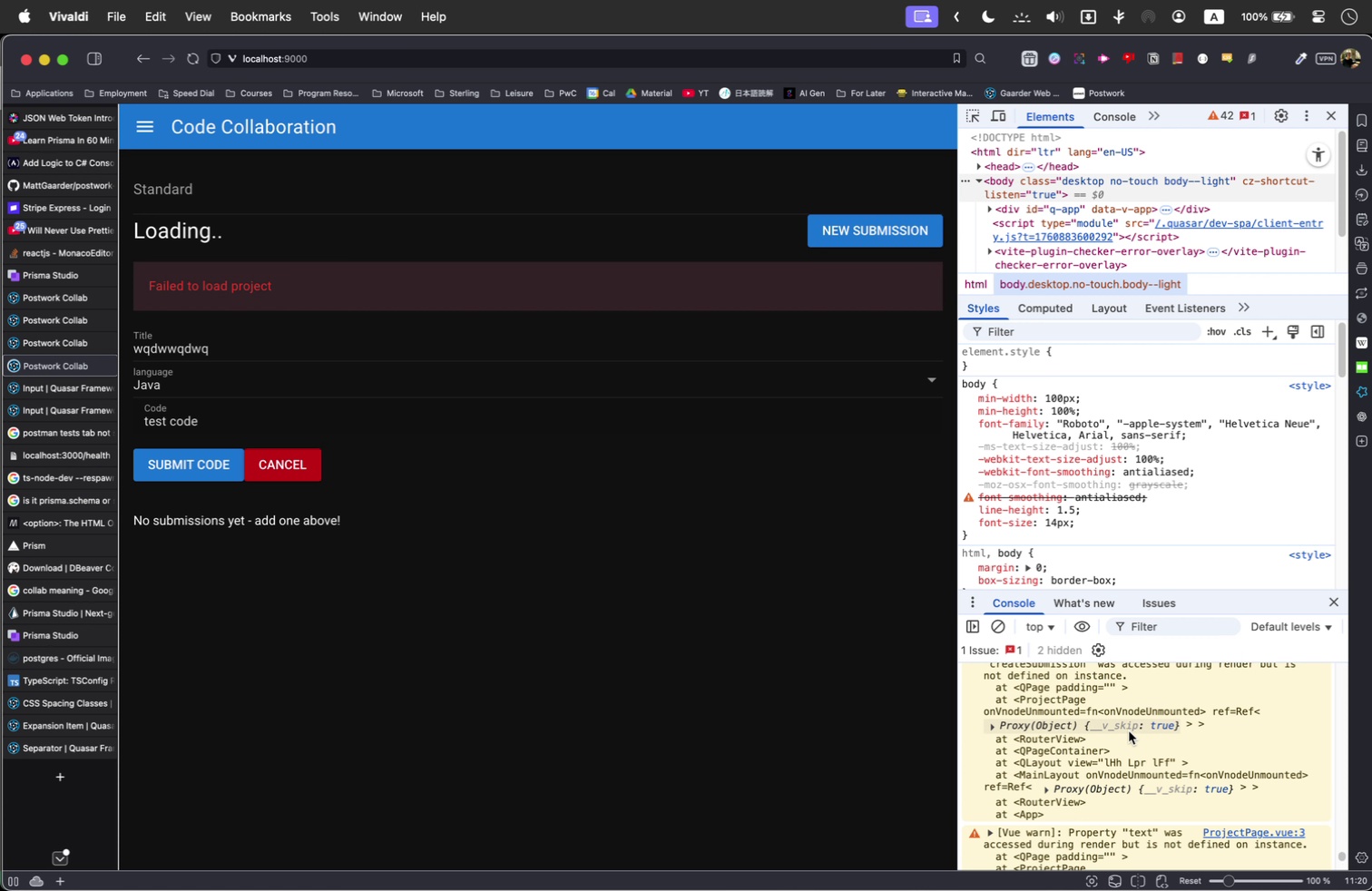 
scroll: coordinate [1129, 731], scroll_direction: down, amount: 72.0